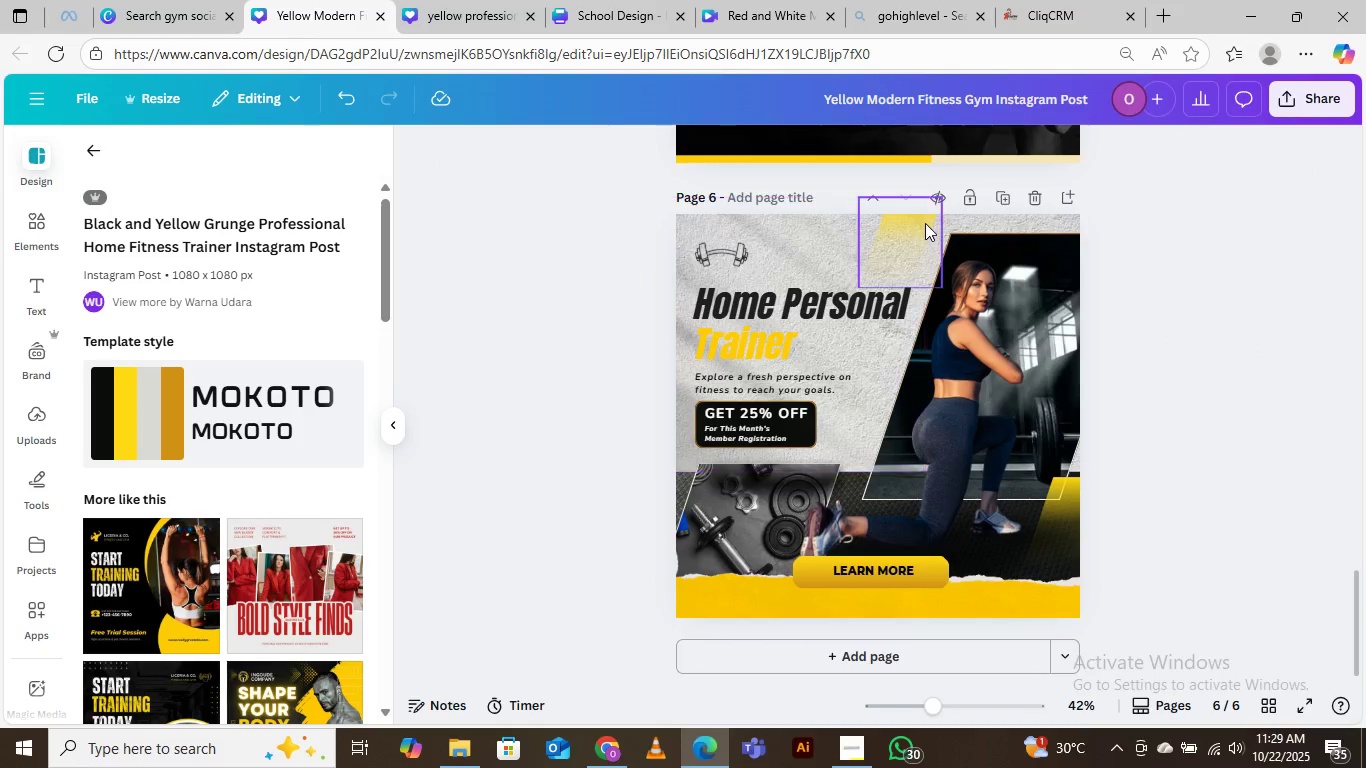 
left_click([928, 225])
 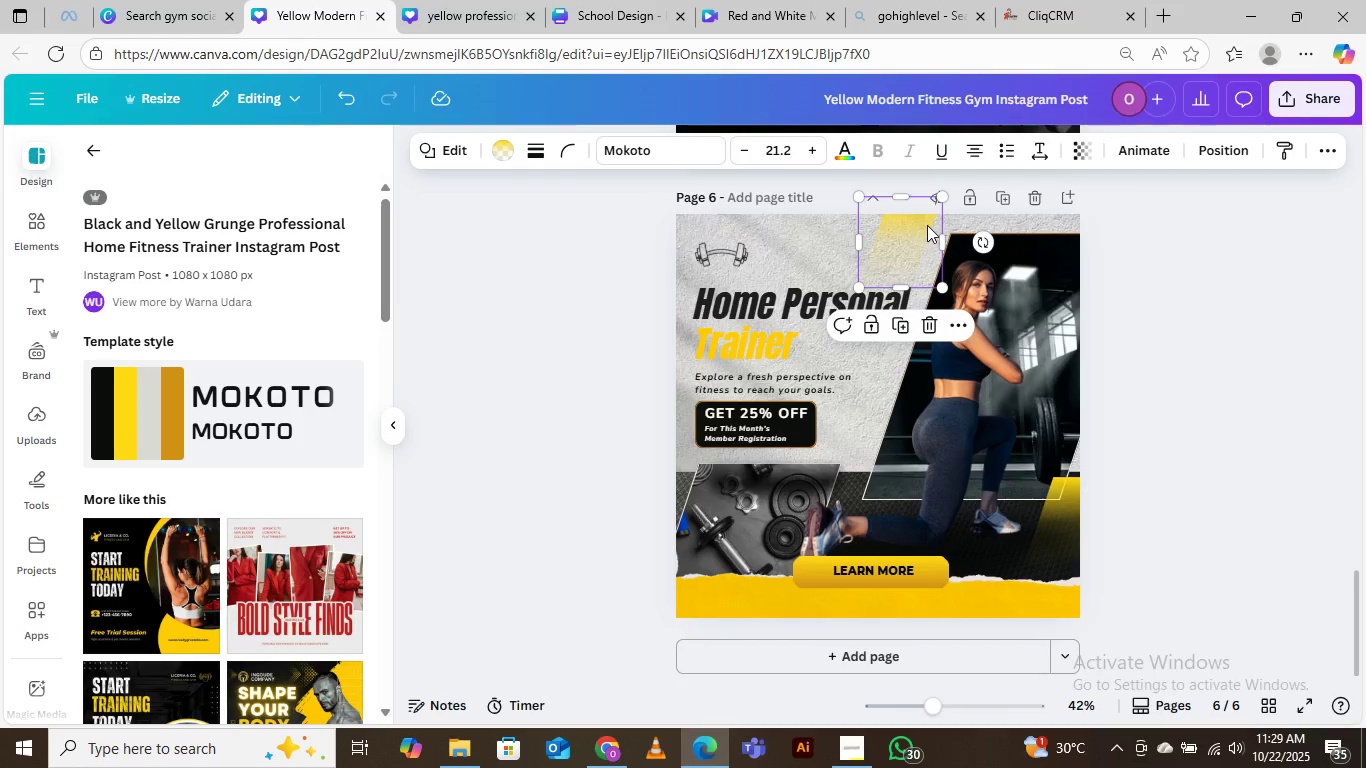 
left_click_drag(start_coordinate=[927, 225], to_coordinate=[947, 225])
 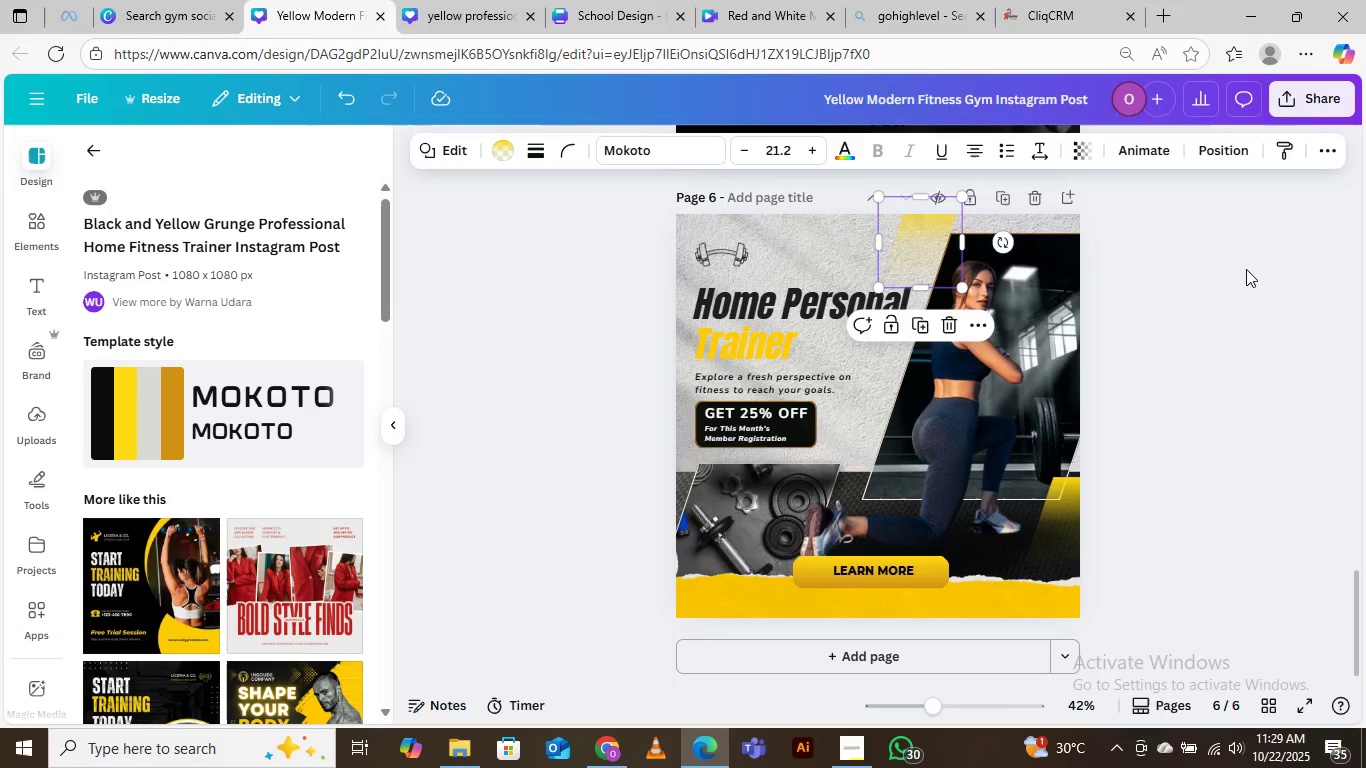 
left_click([1246, 269])
 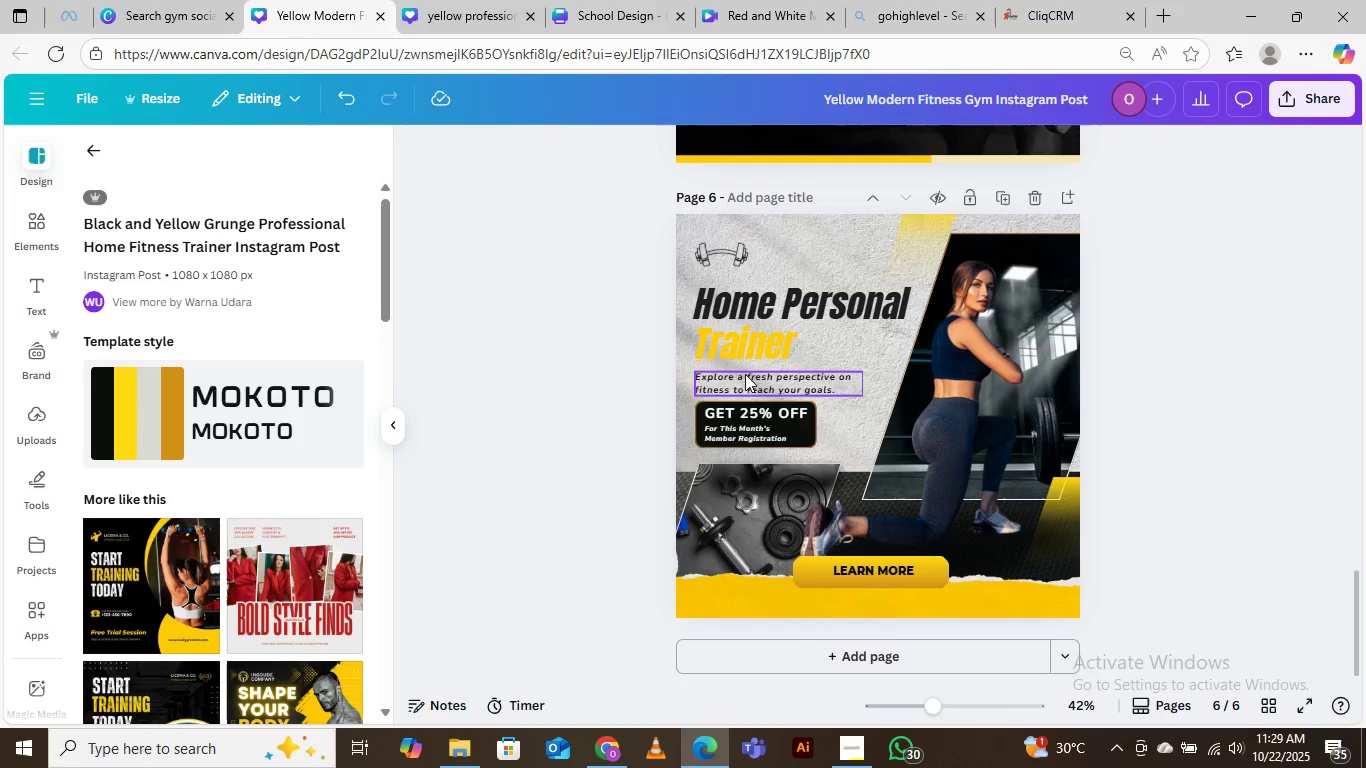 
left_click([750, 347])
 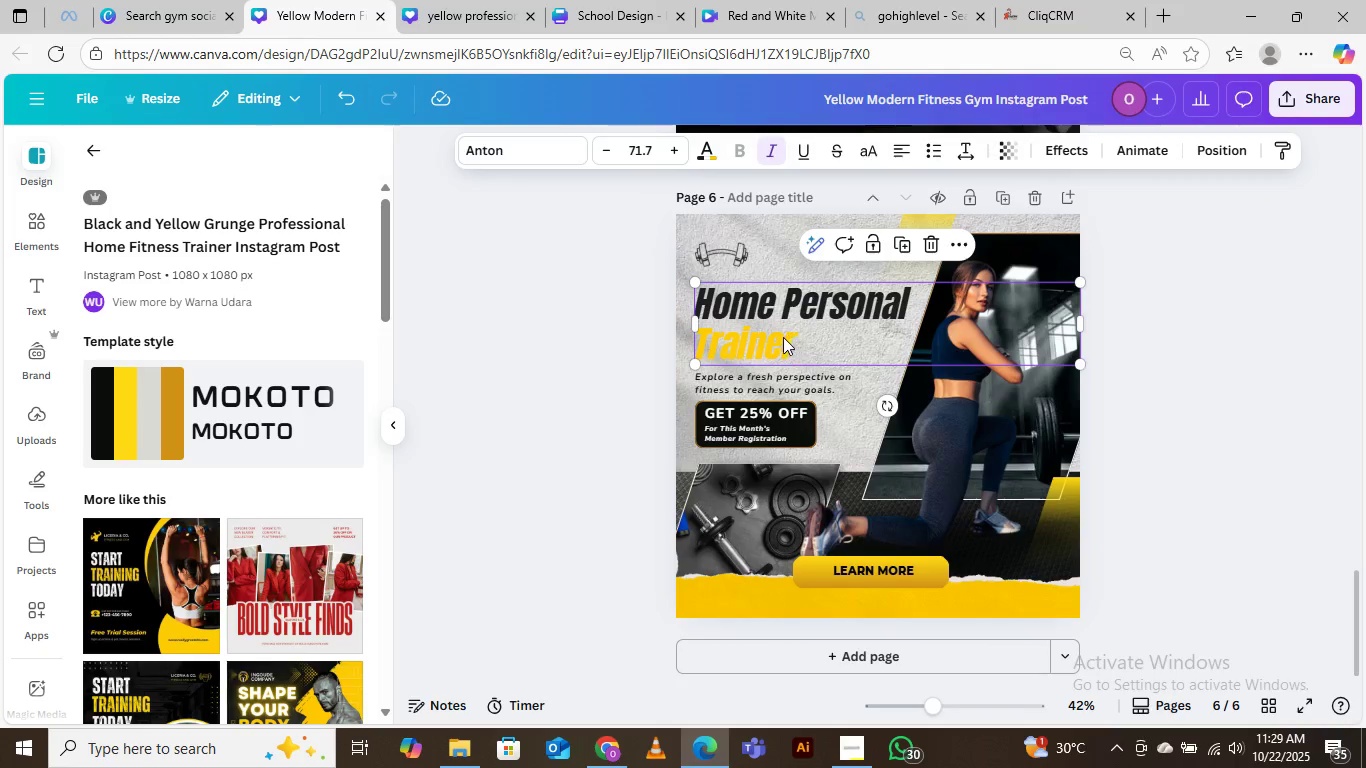 
double_click([783, 337])
 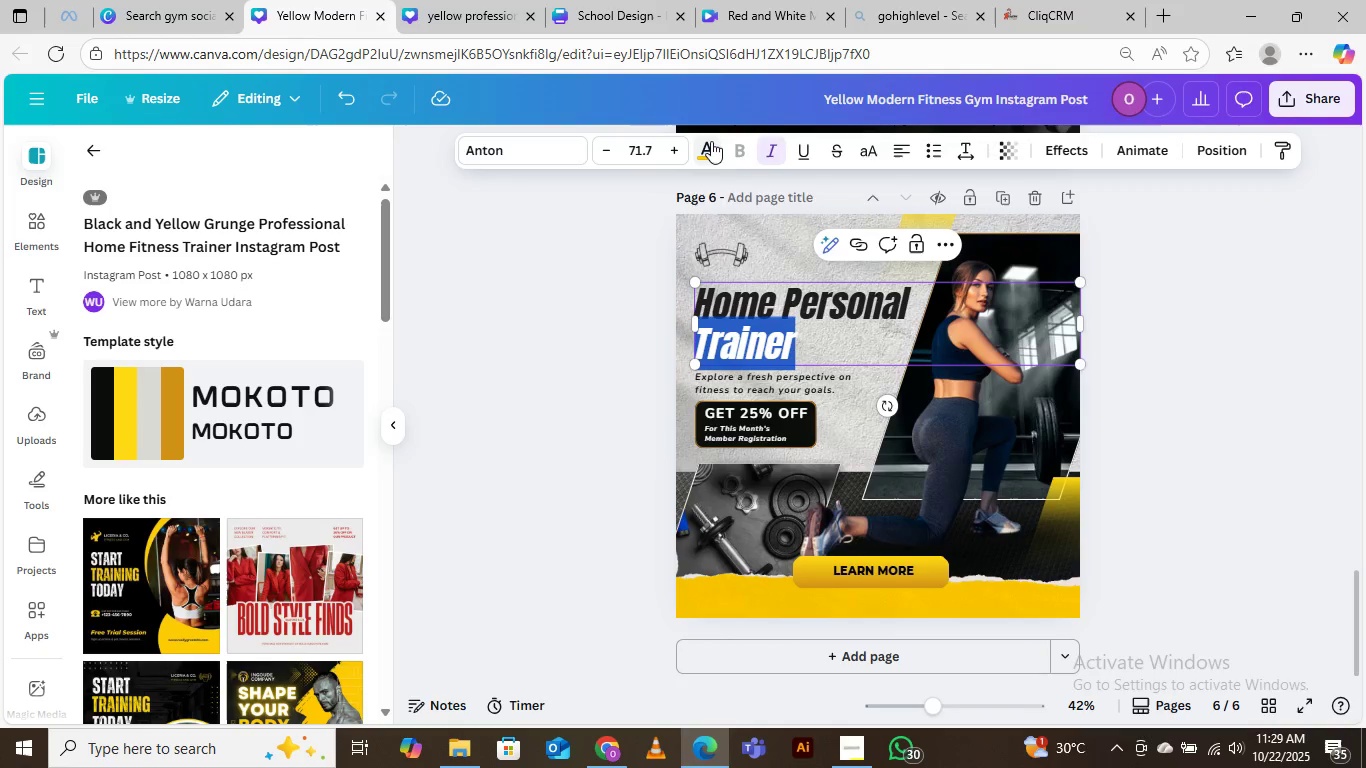 
left_click([711, 140])
 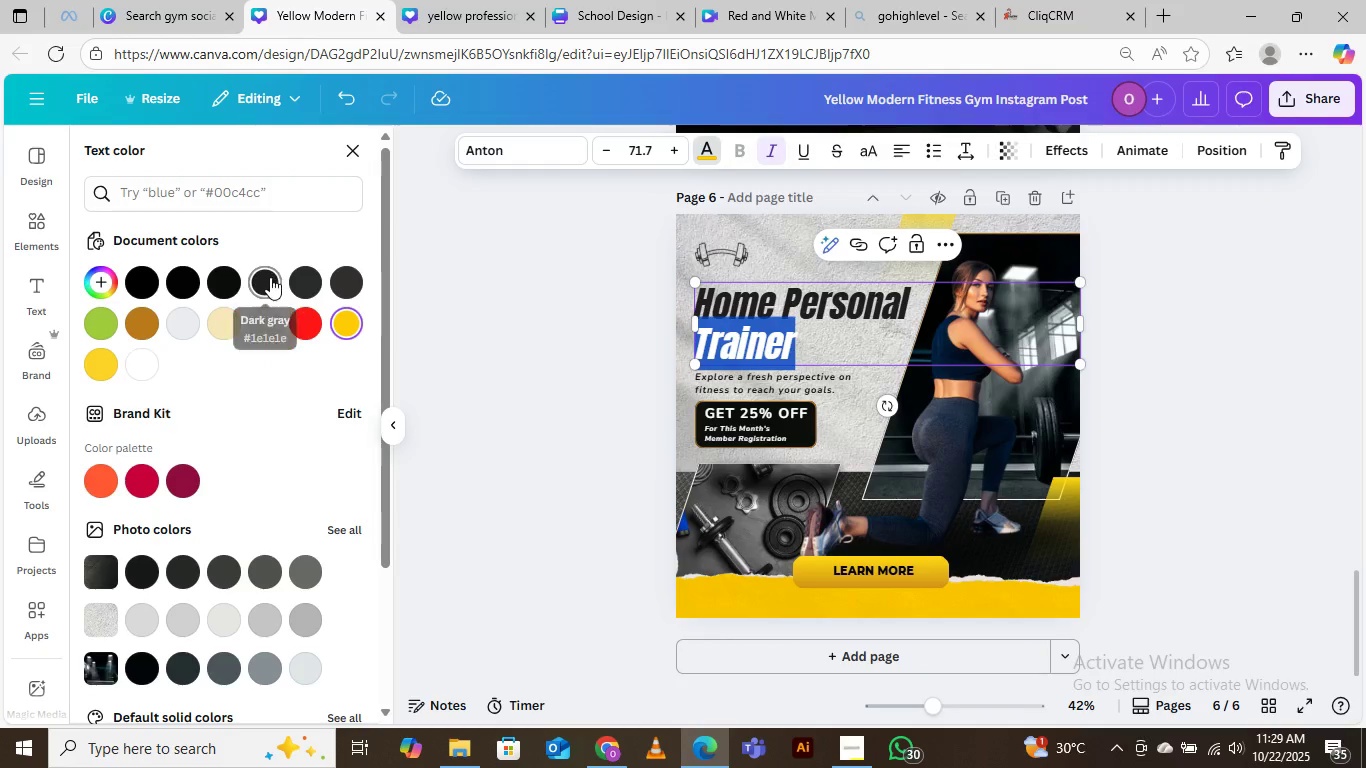 
left_click([267, 275])
 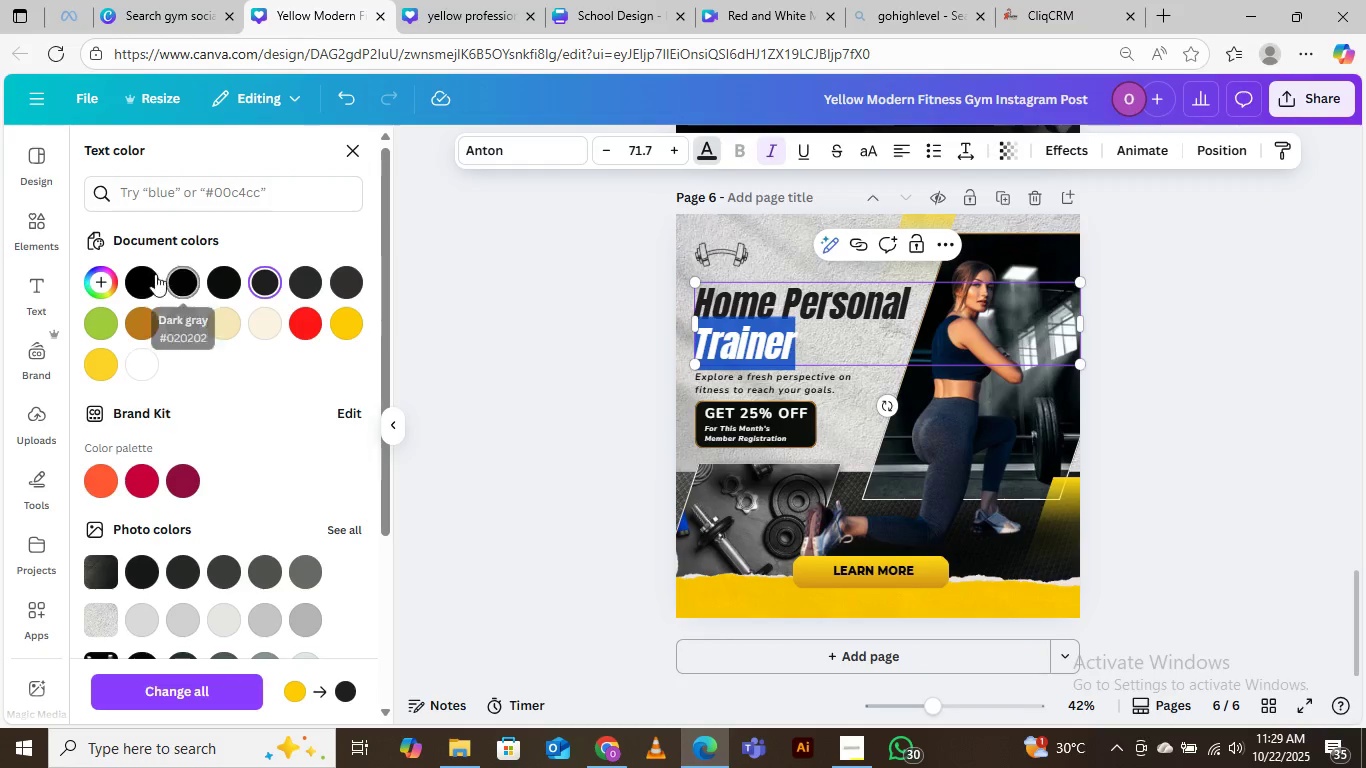 
left_click([142, 275])
 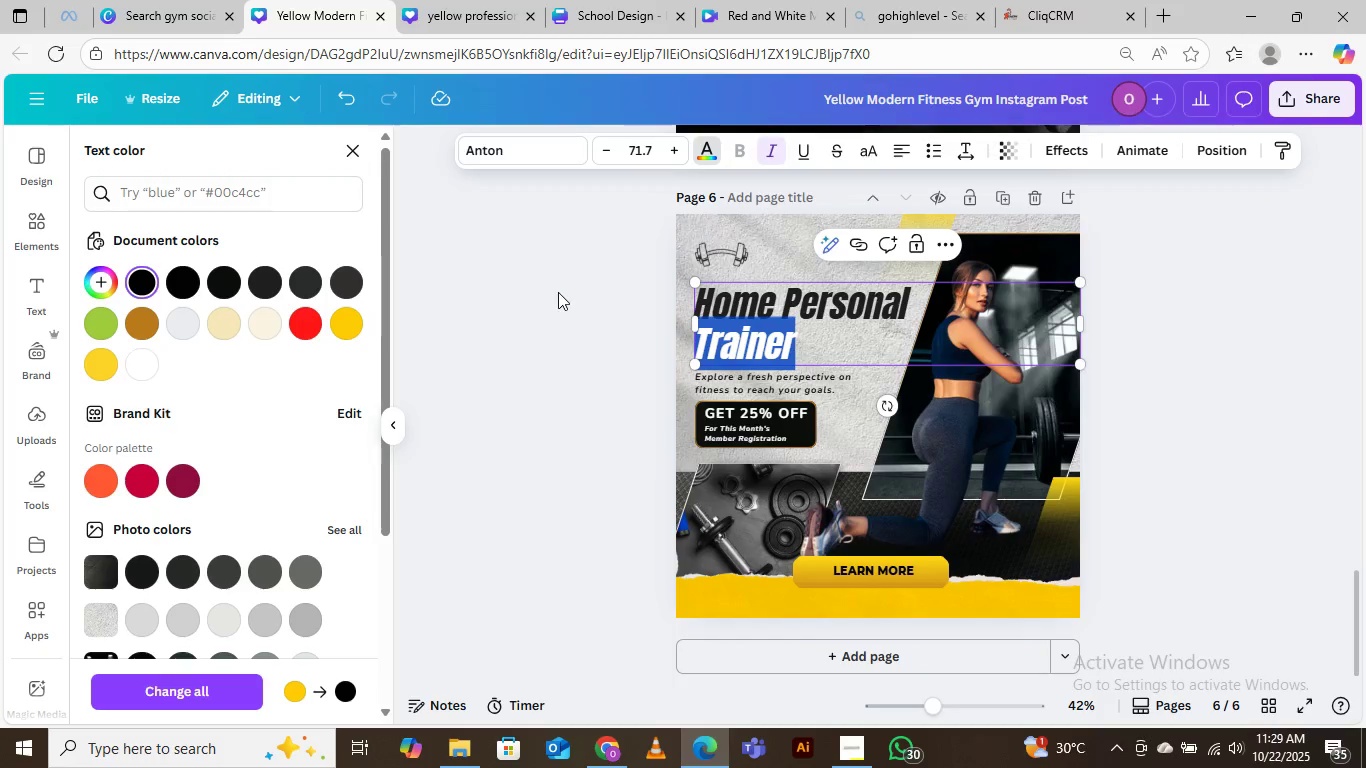 
left_click([558, 292])
 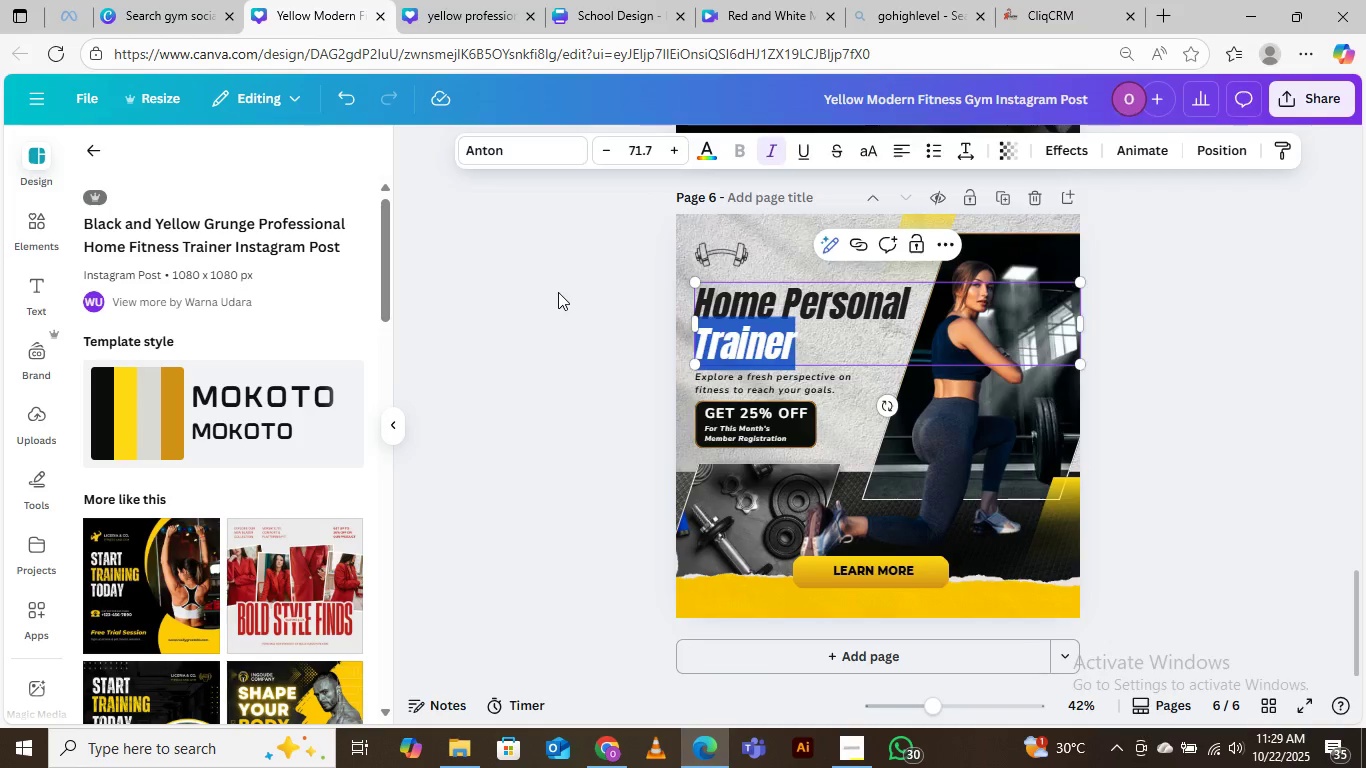 
left_click([558, 292])
 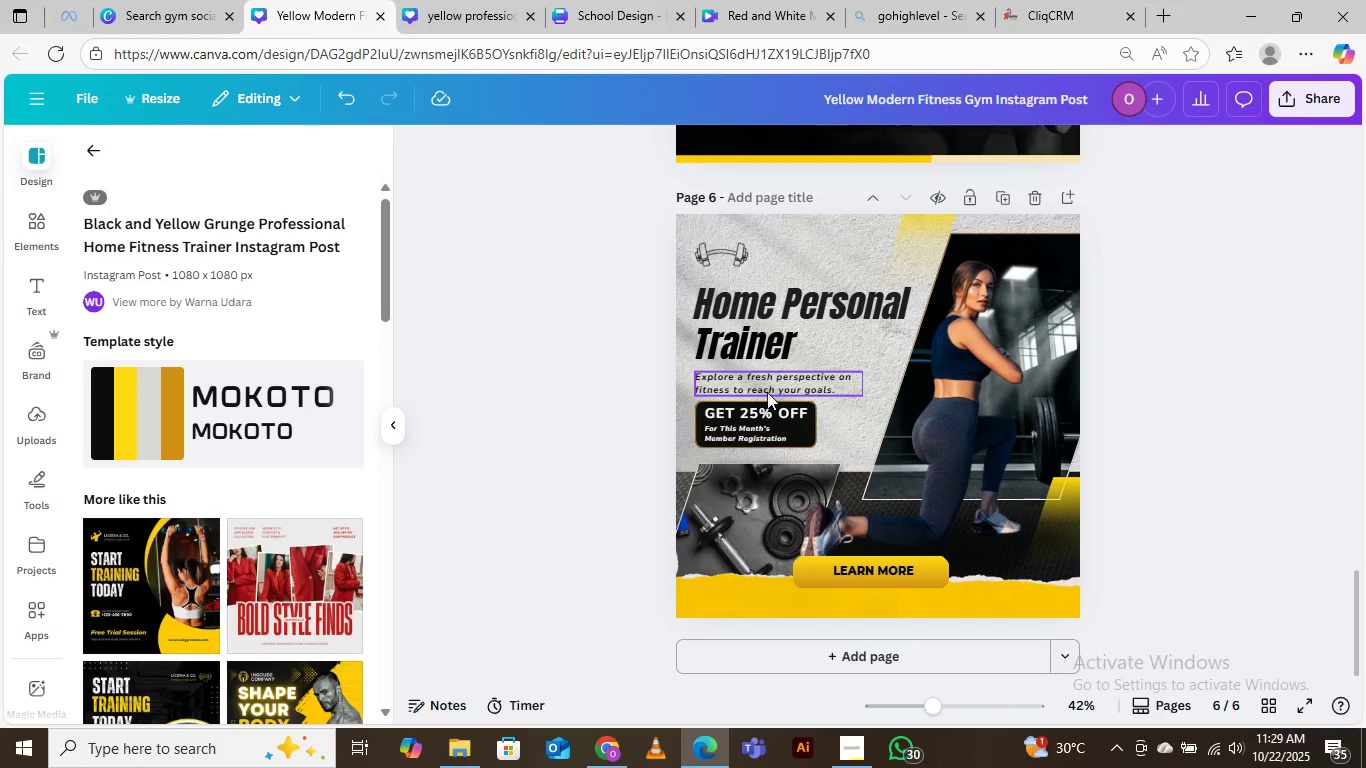 
double_click([798, 309])
 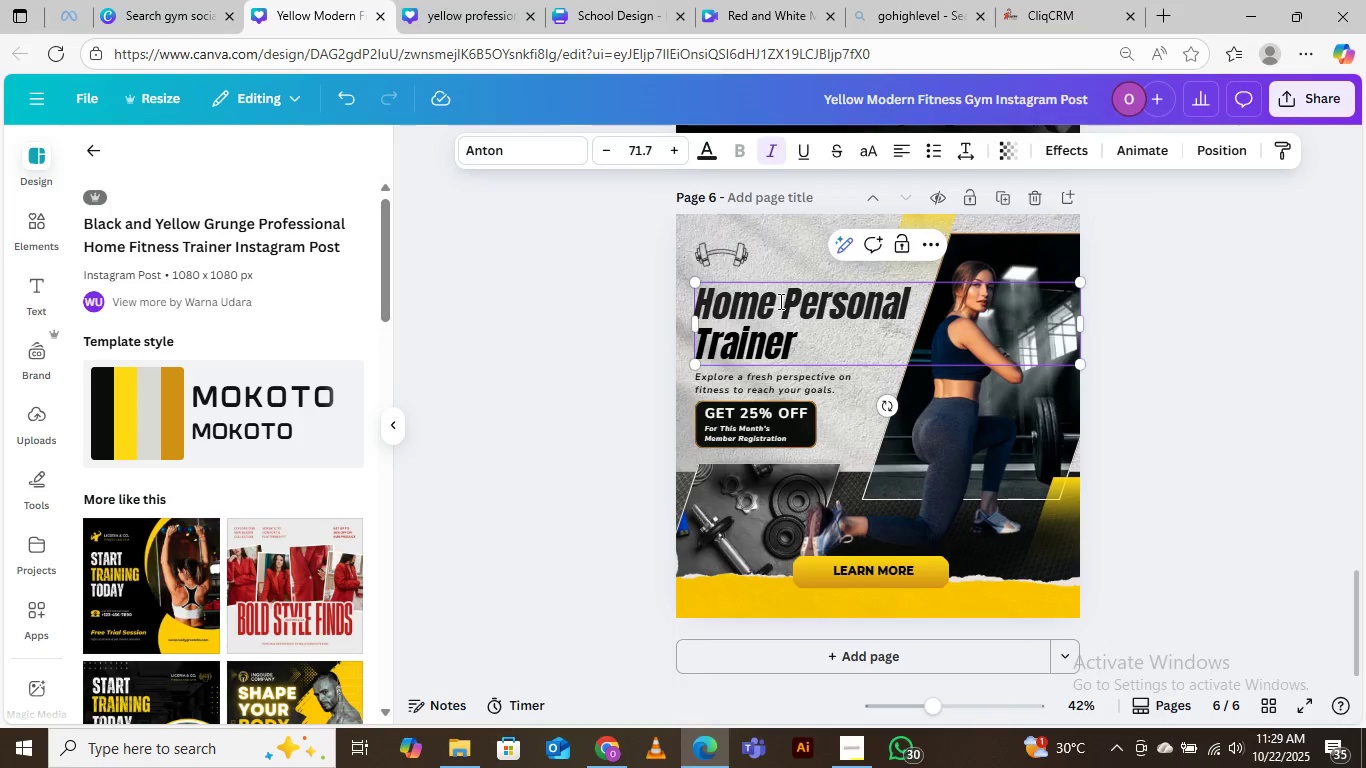 
left_click_drag(start_coordinate=[779, 301], to_coordinate=[915, 296])
 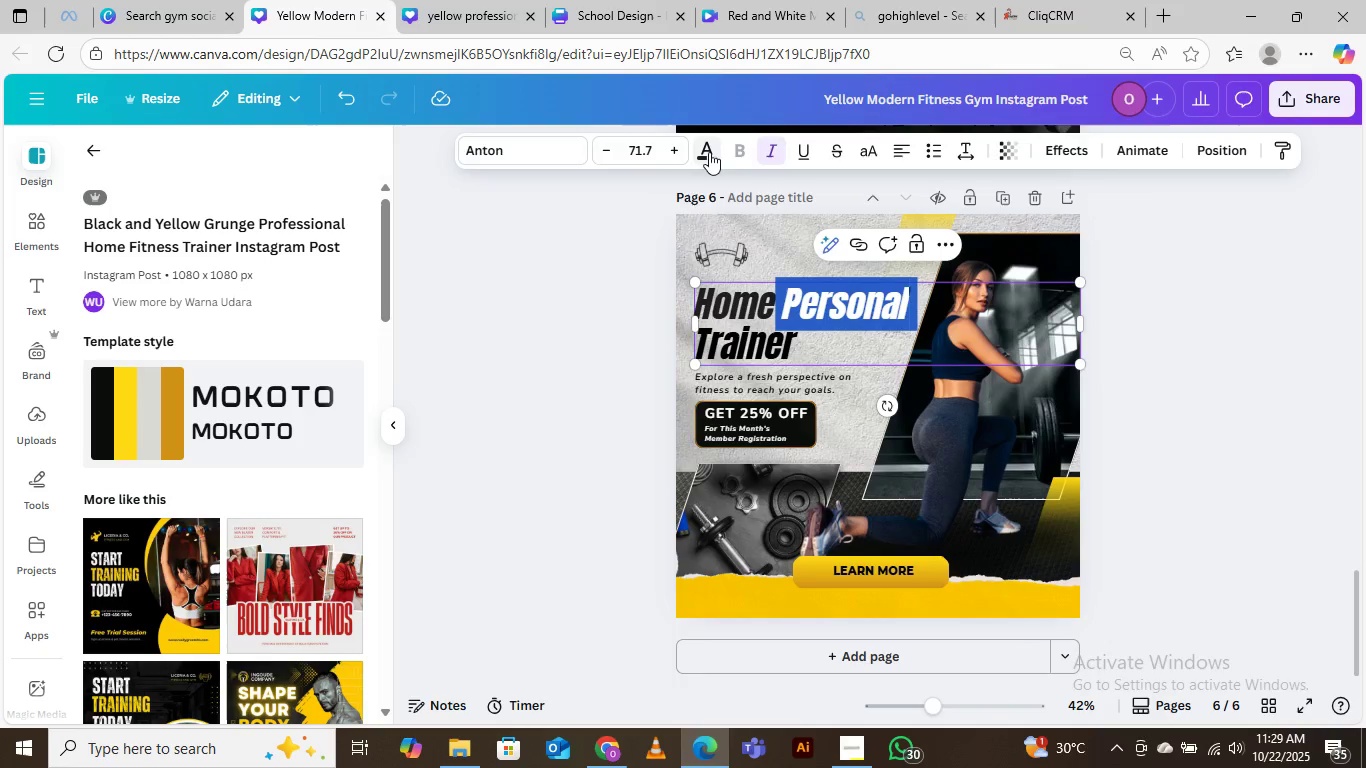 
left_click([708, 151])
 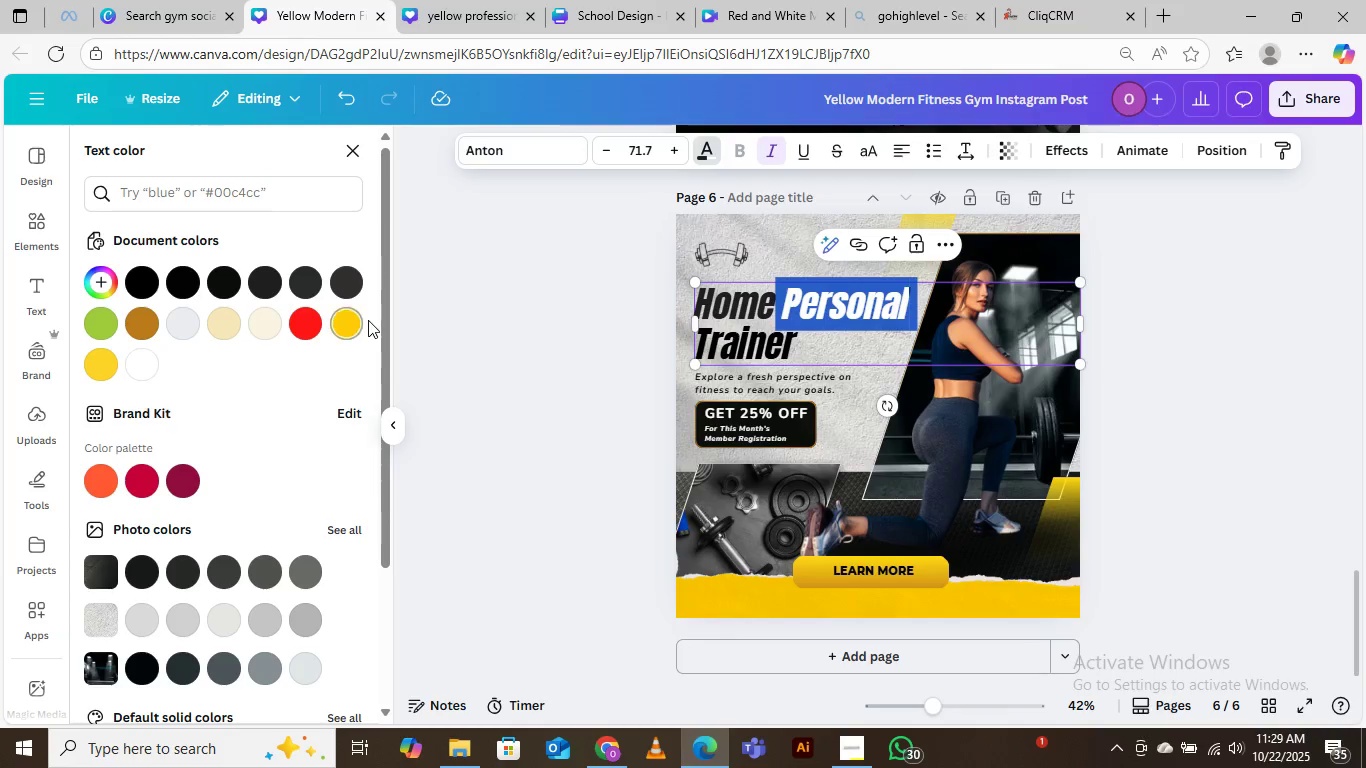 
left_click([347, 320])
 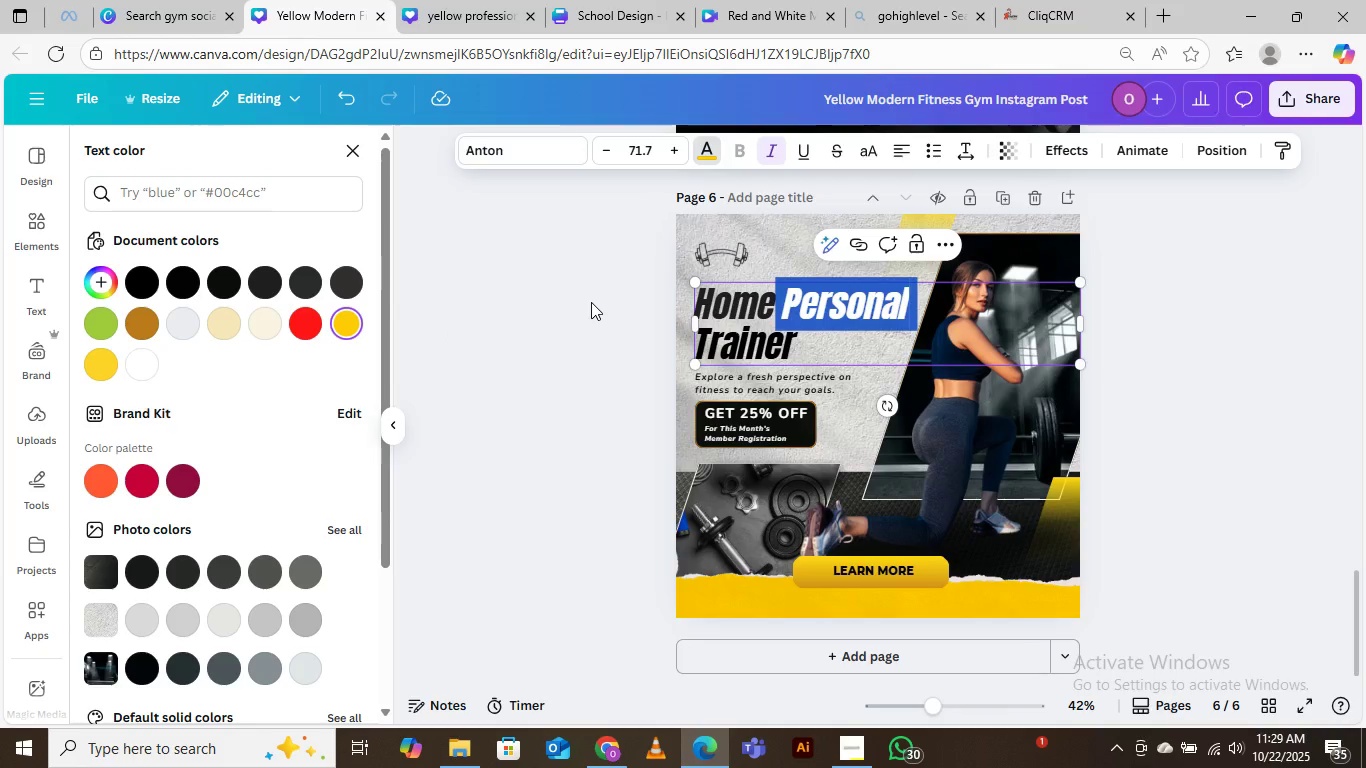 
left_click([591, 302])
 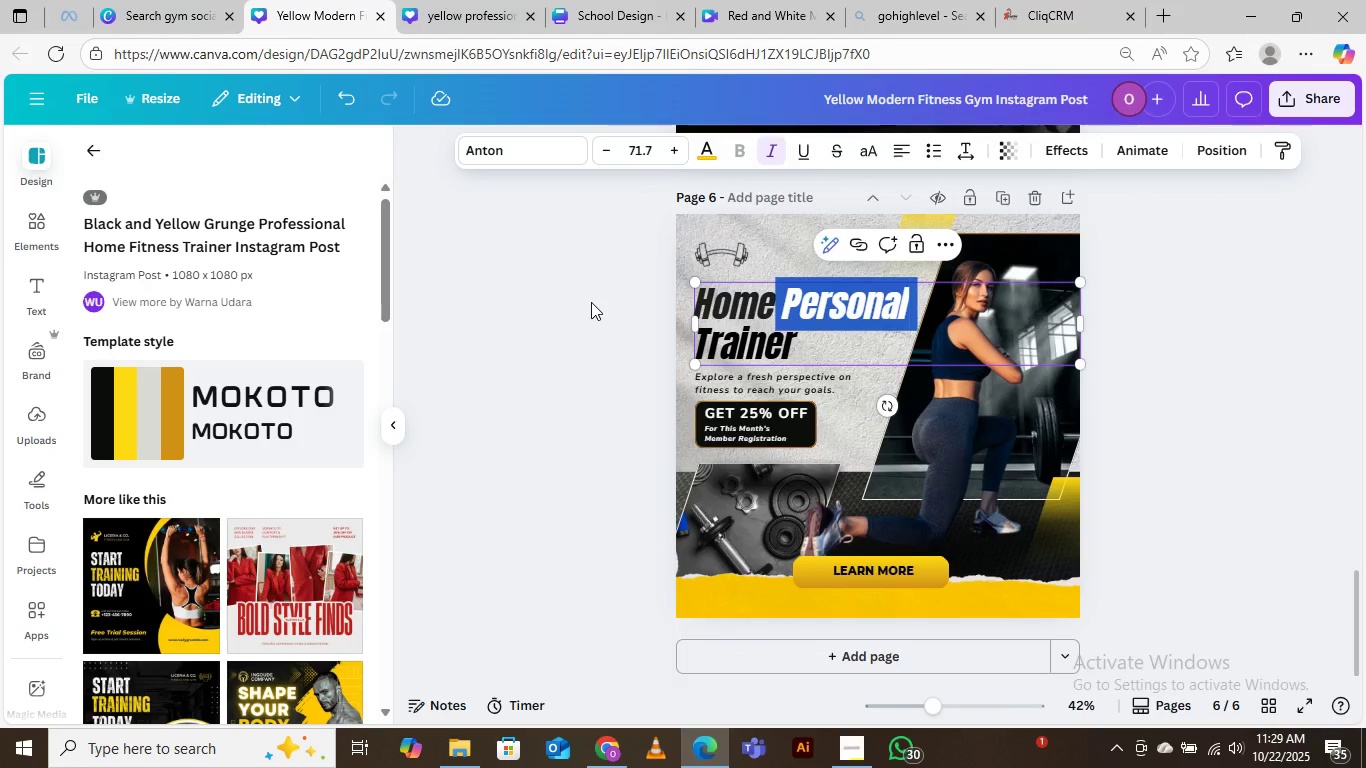 
left_click([591, 302])
 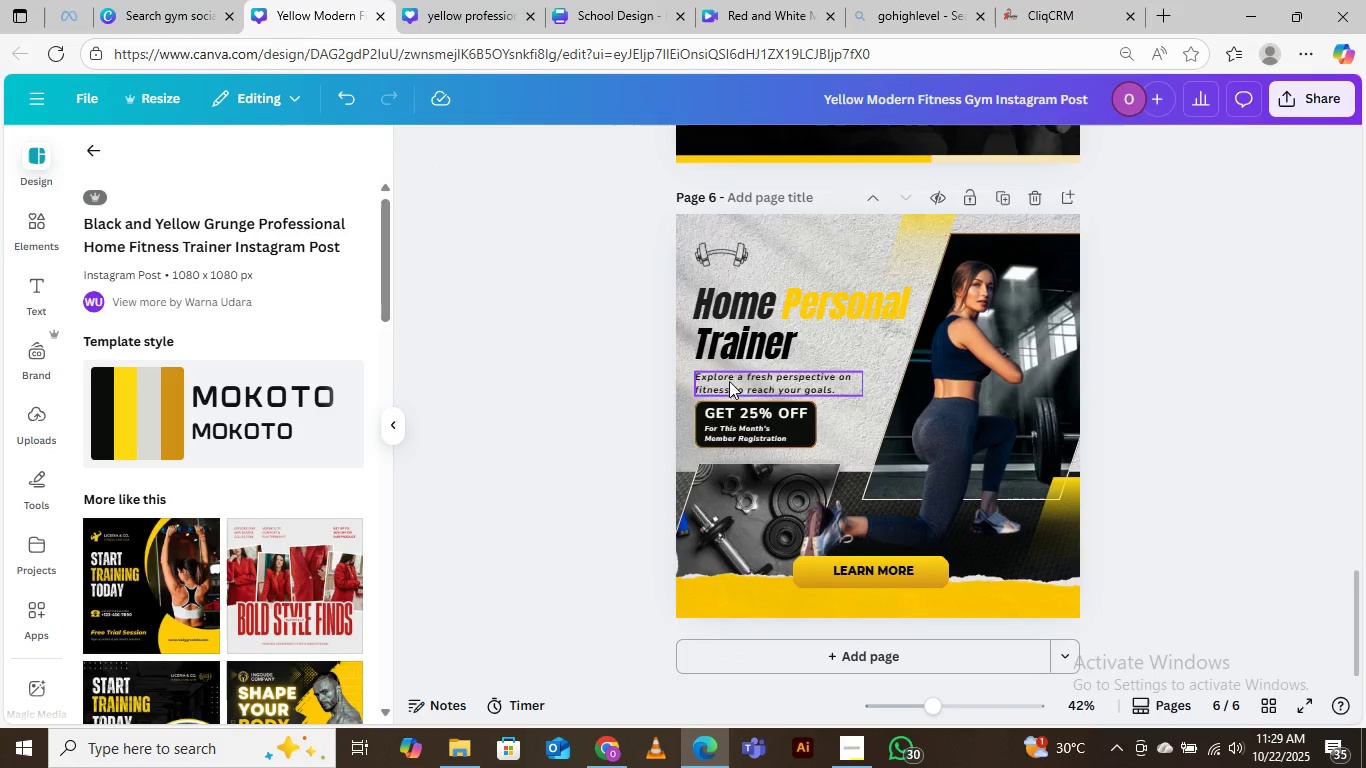 
double_click([800, 305])
 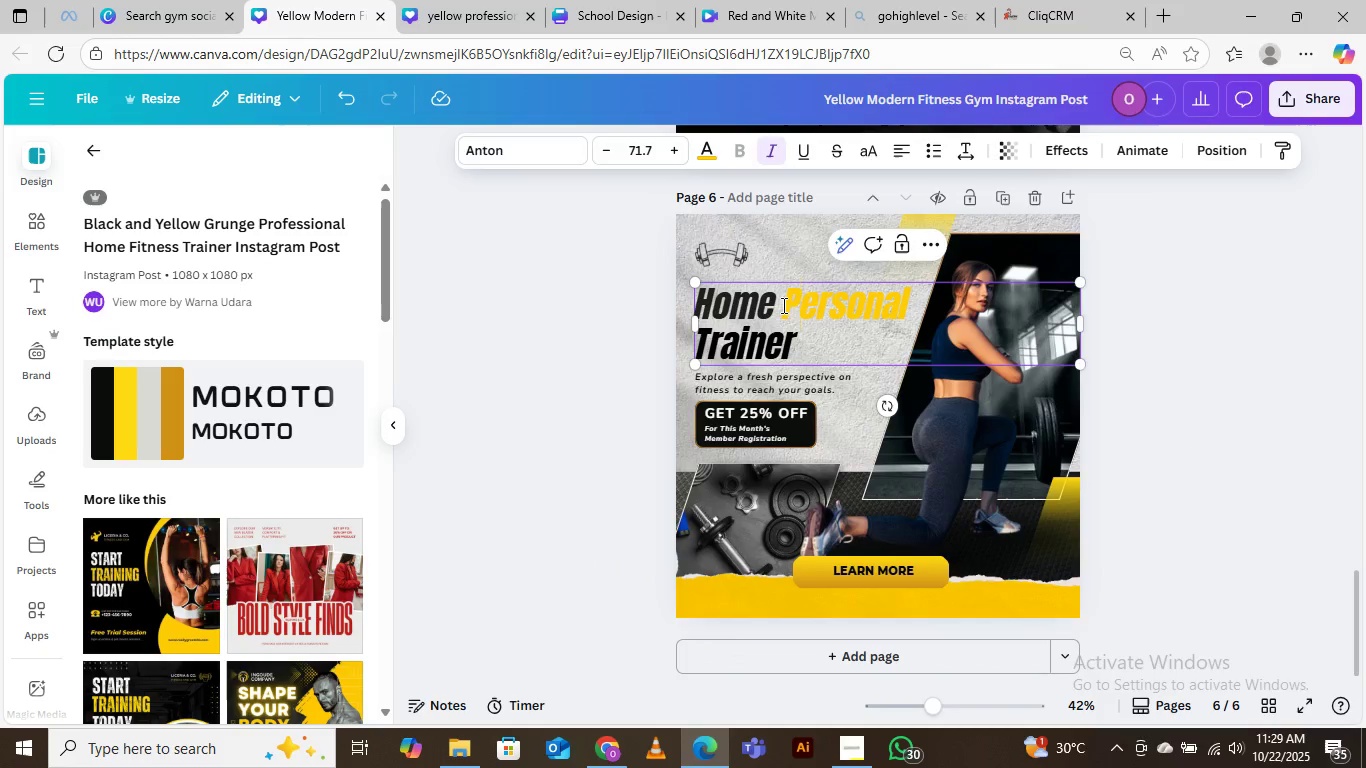 
left_click_drag(start_coordinate=[782, 305], to_coordinate=[922, 293])
 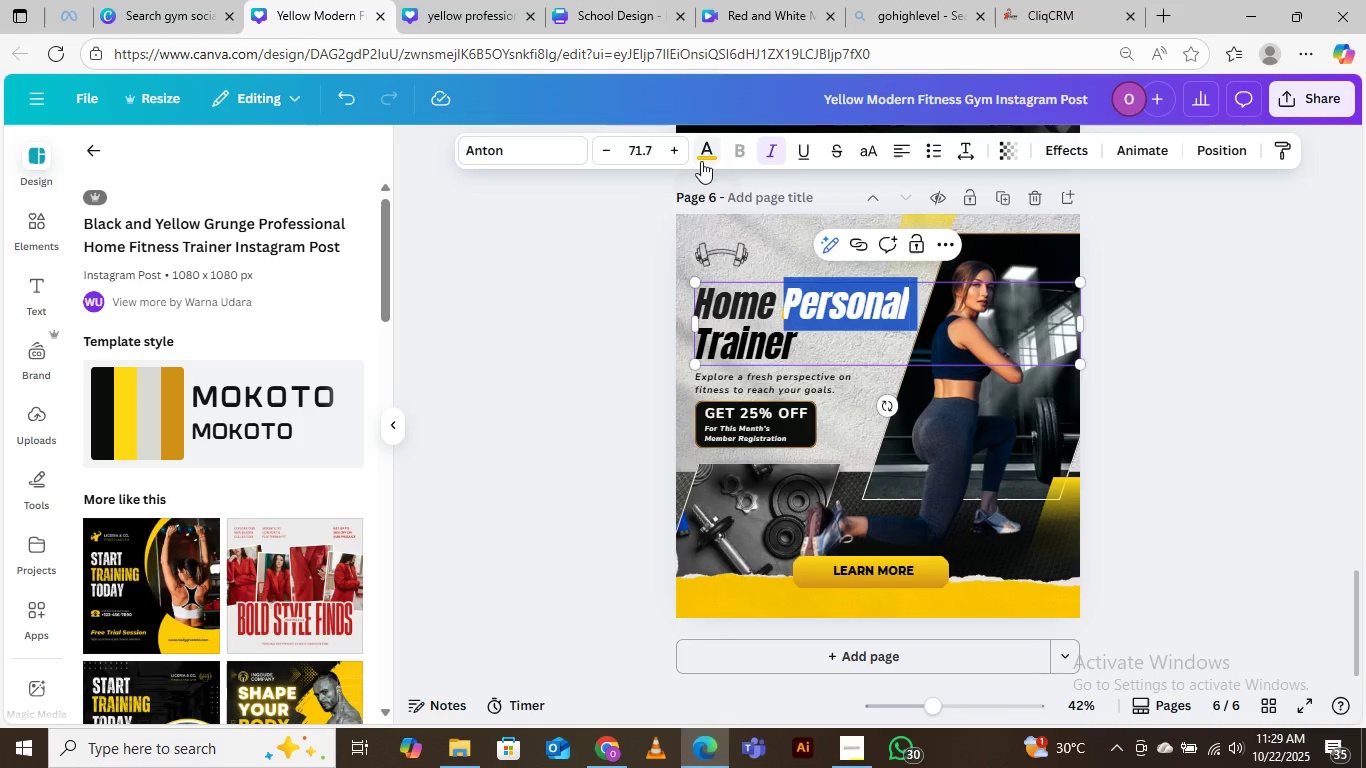 
left_click([703, 150])
 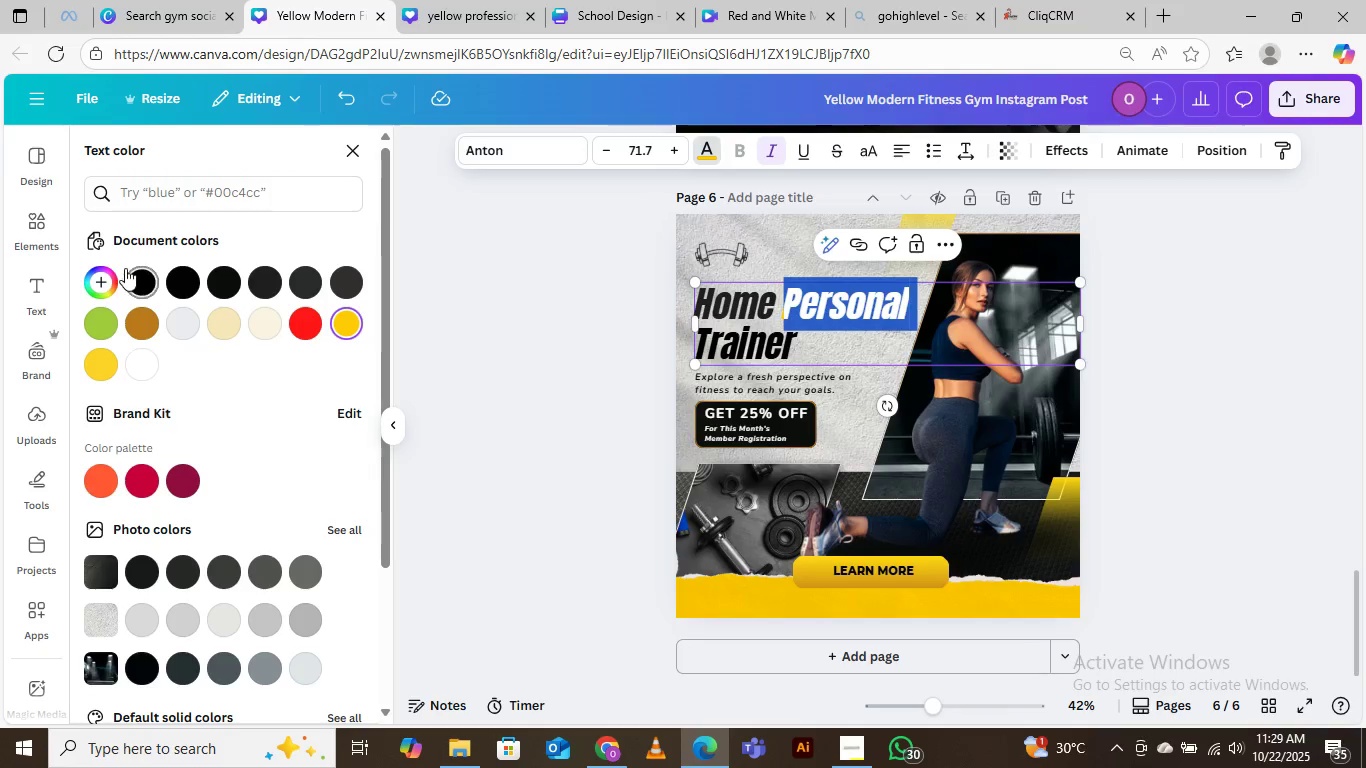 
left_click([102, 279])
 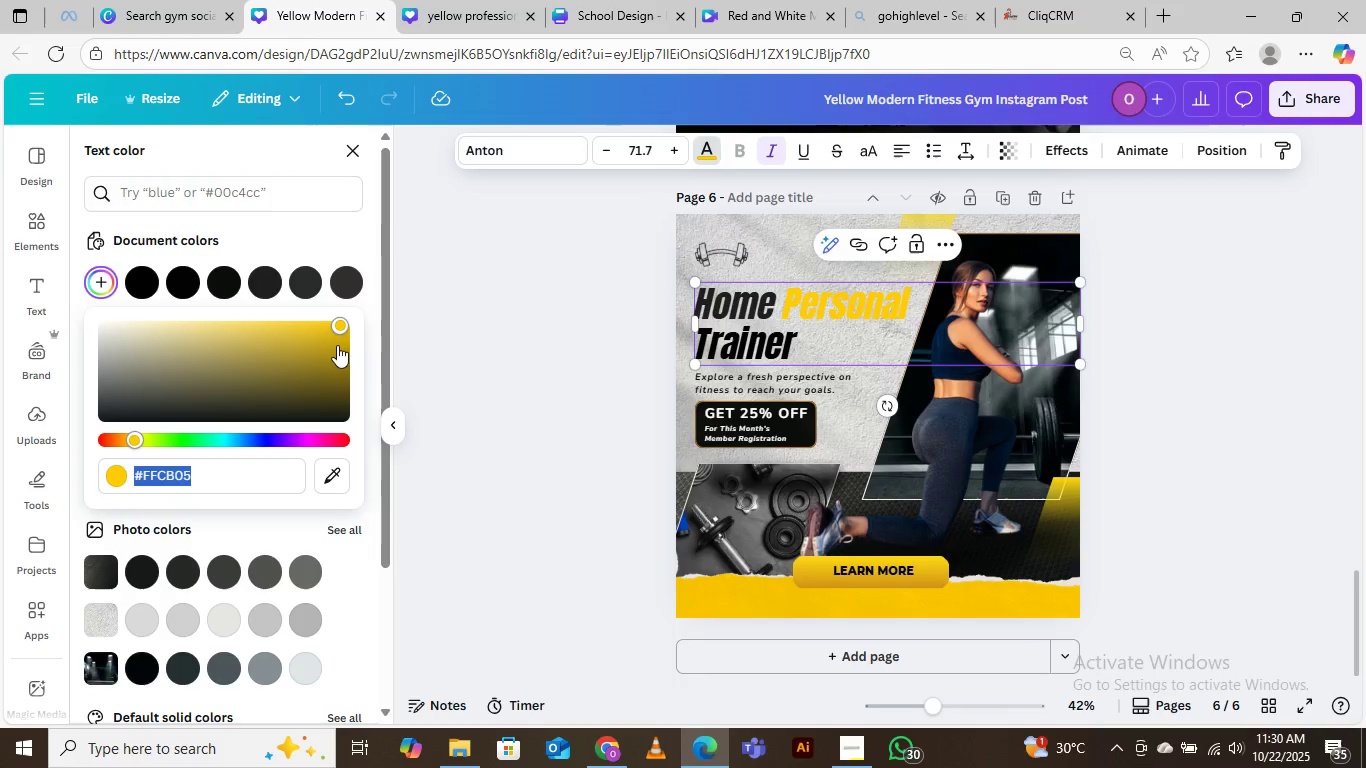 
left_click([343, 344])
 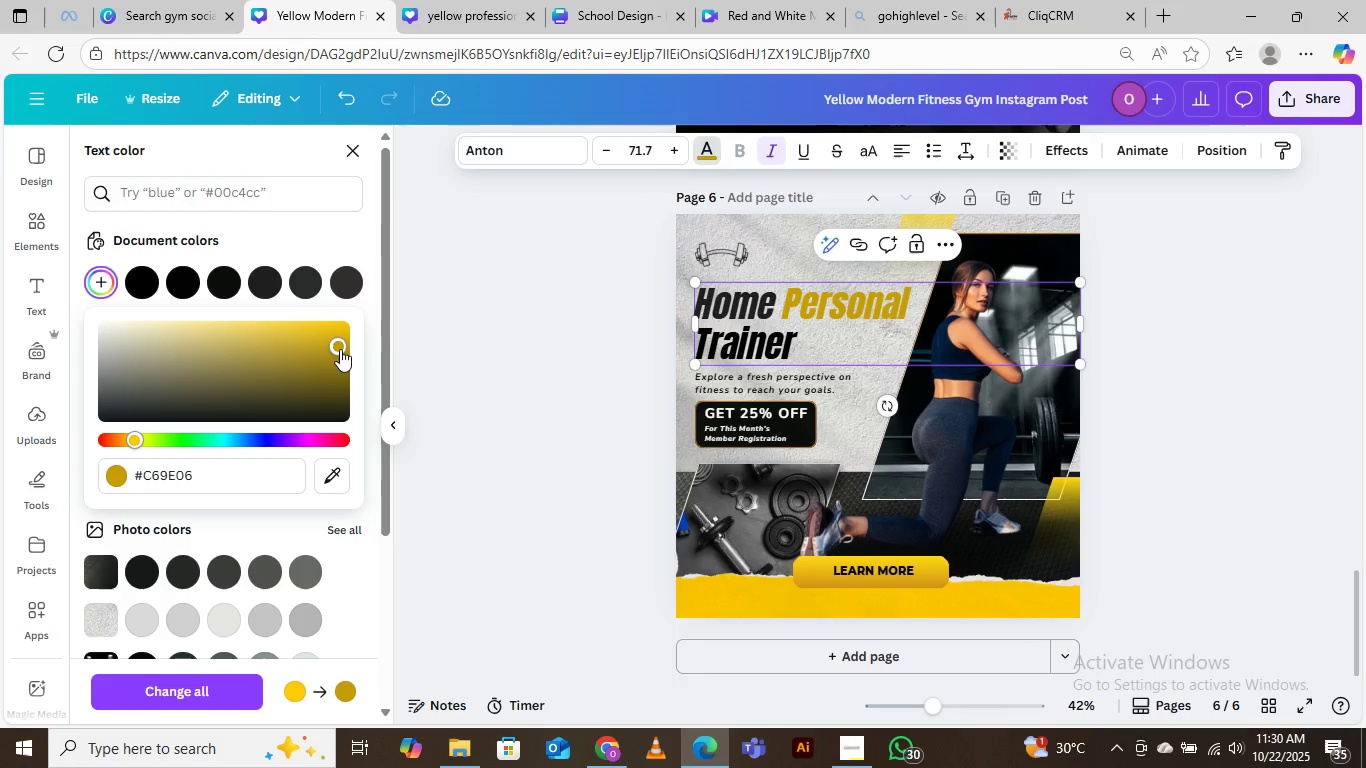 
left_click_drag(start_coordinate=[338, 349], to_coordinate=[359, 302])
 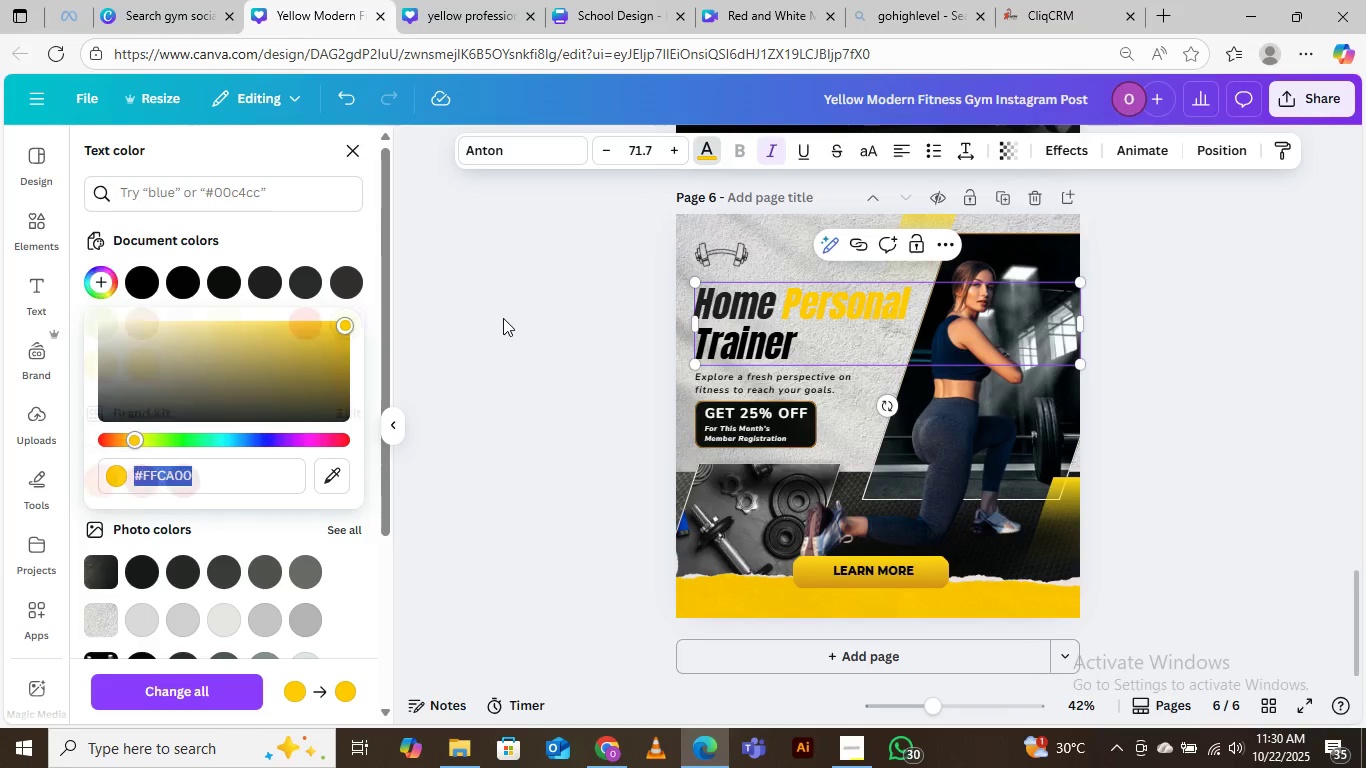 
left_click([503, 318])
 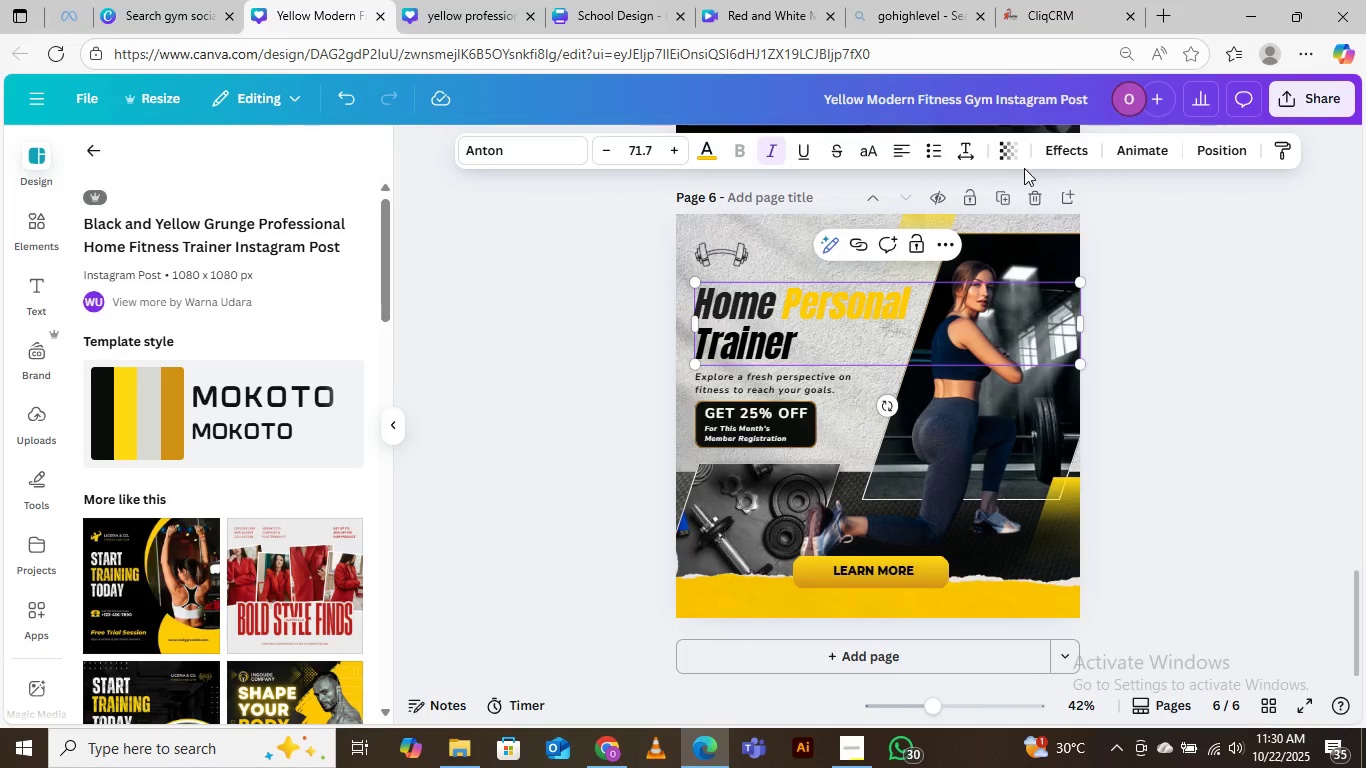 
wait(6.91)
 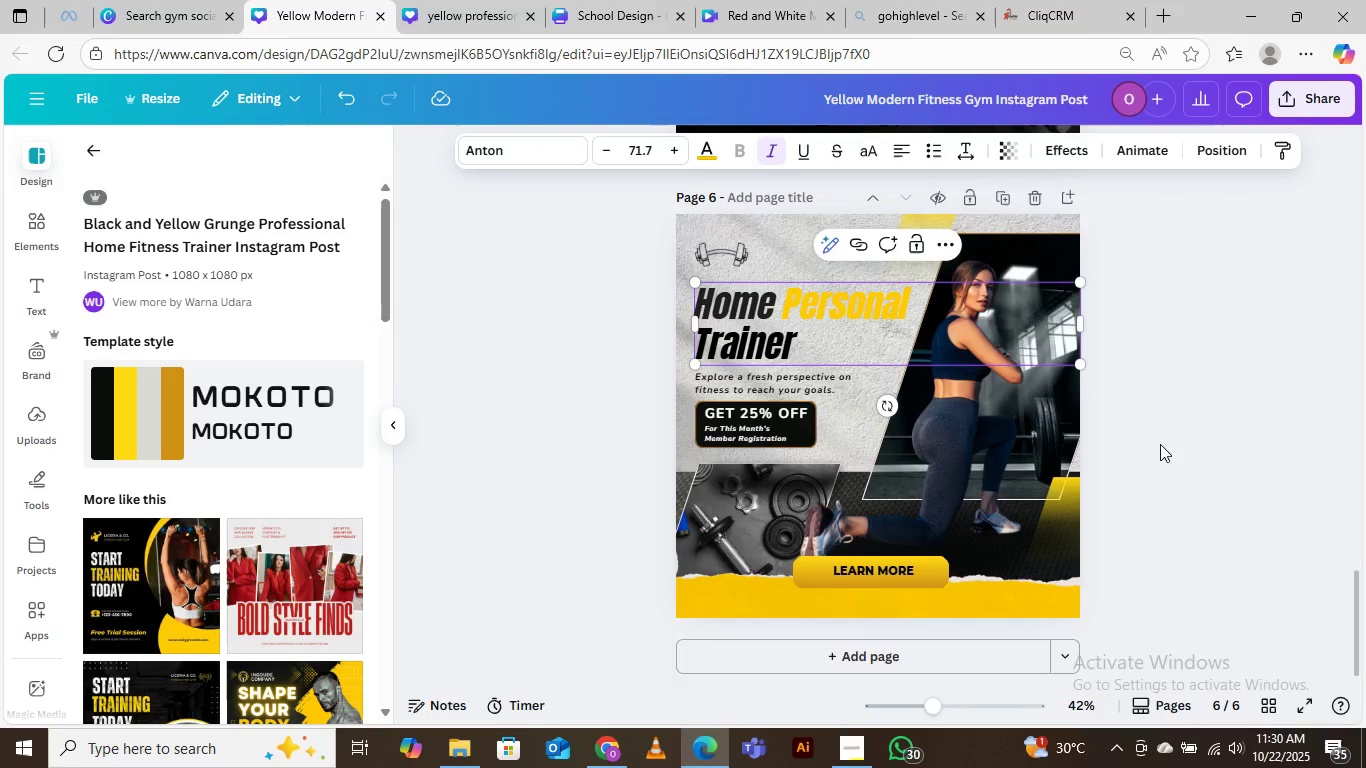 
left_click_drag(start_coordinate=[784, 305], to_coordinate=[912, 296])
 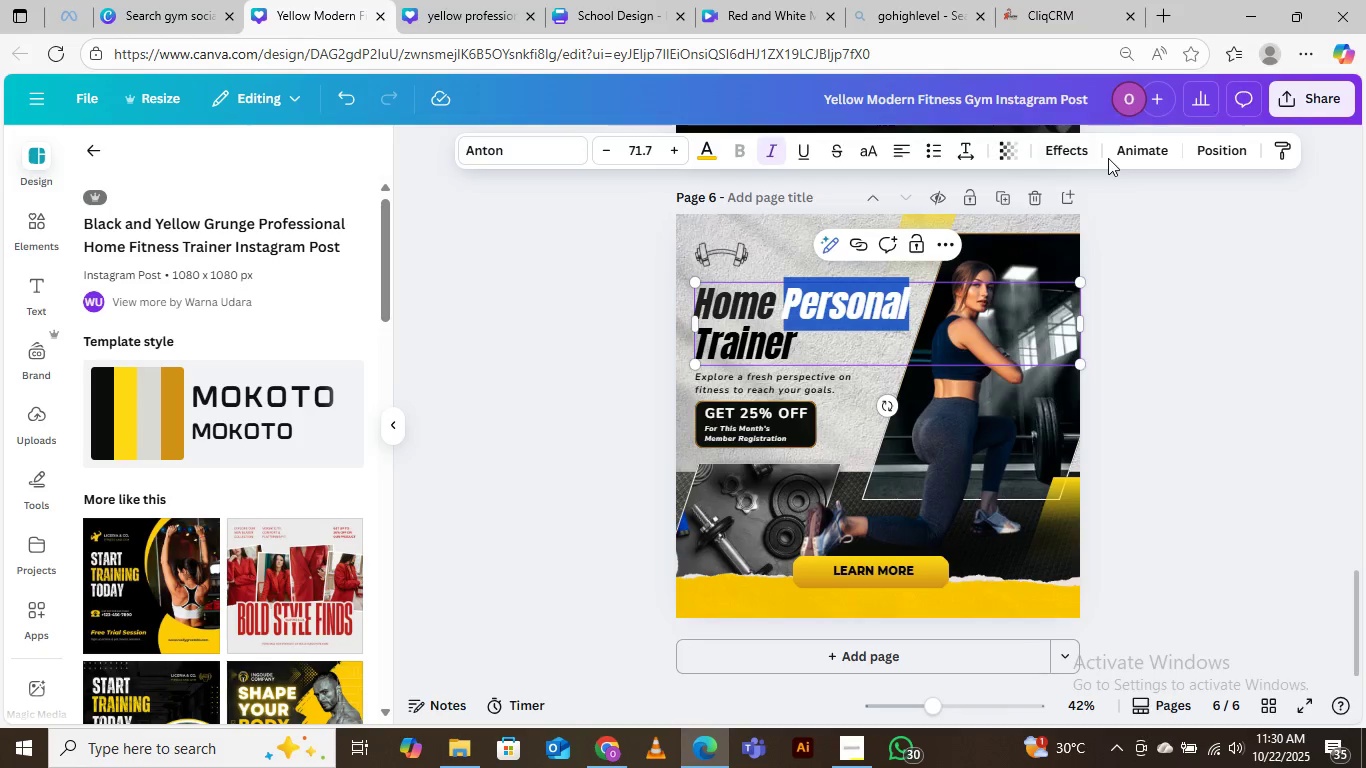 
left_click([1051, 156])
 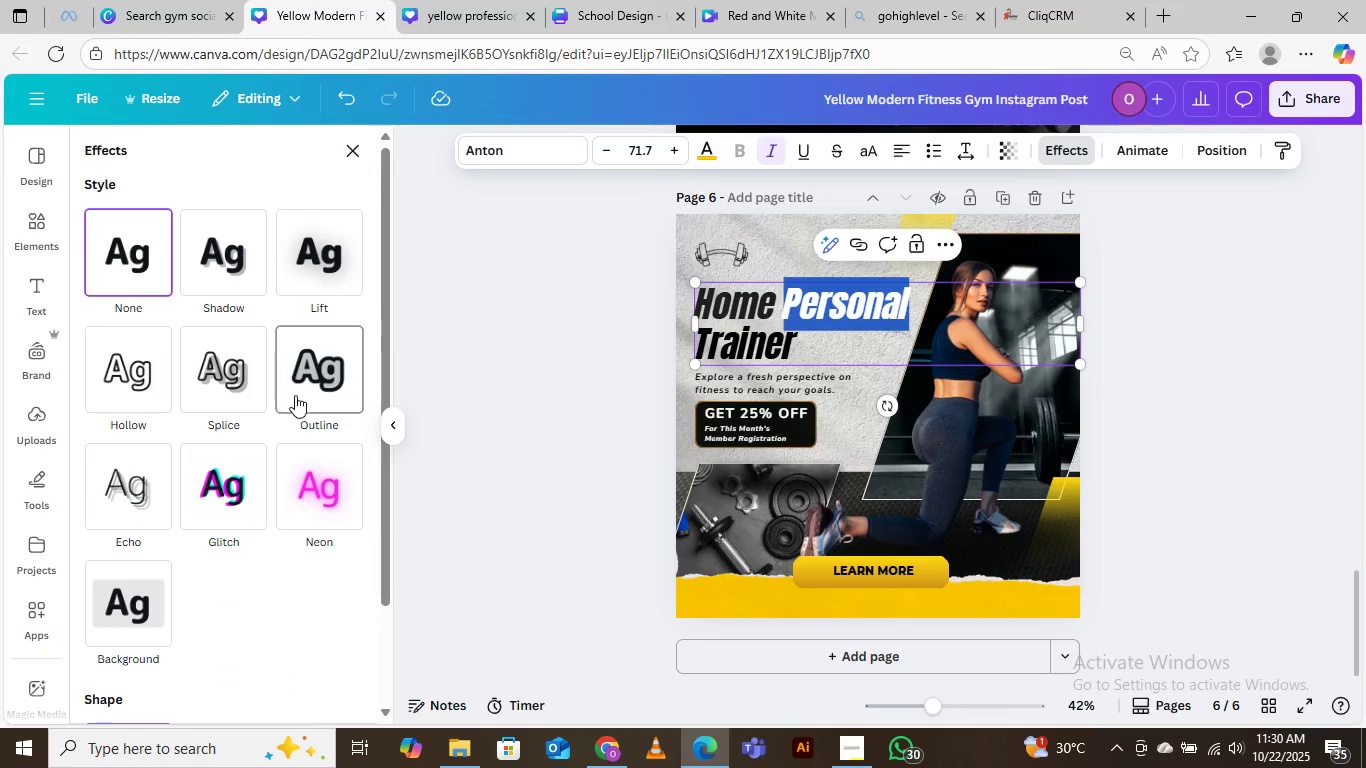 
left_click([320, 372])
 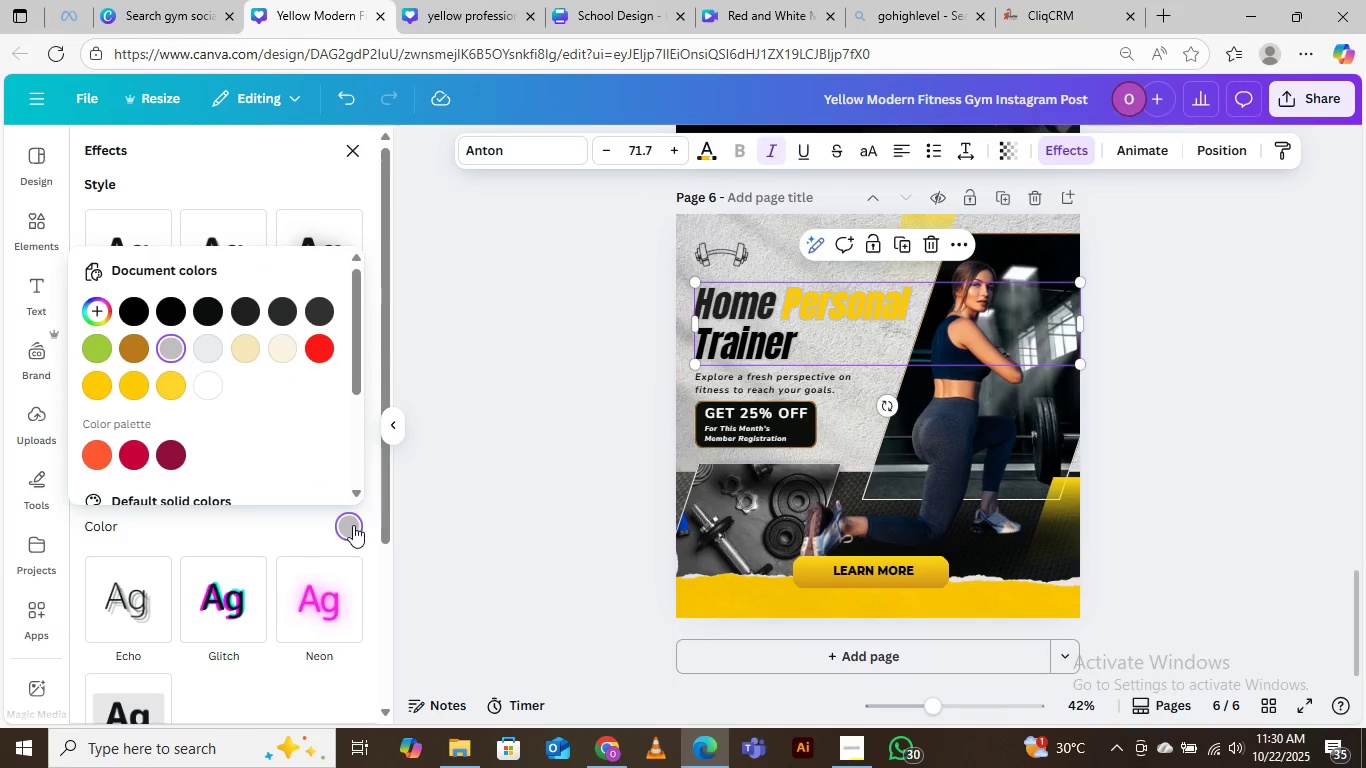 
wait(5.36)
 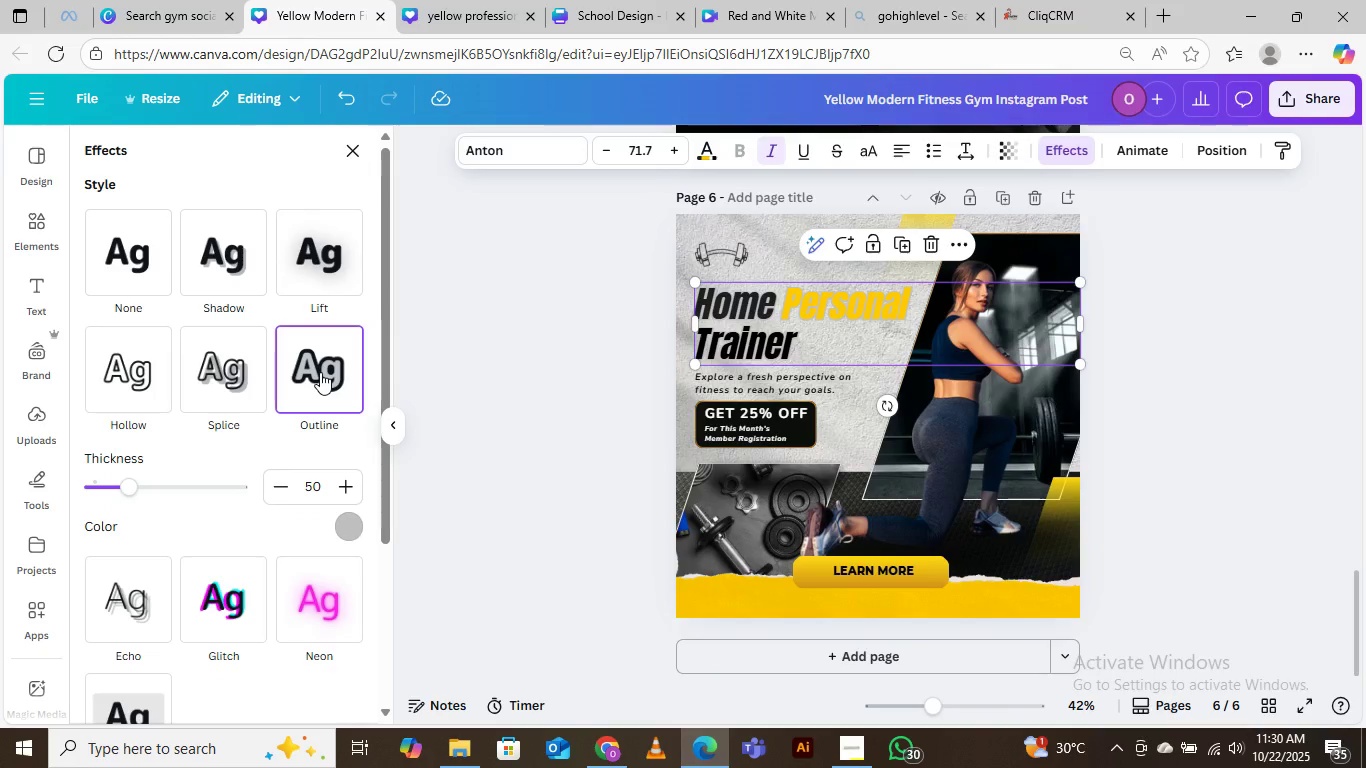 
left_click([171, 309])
 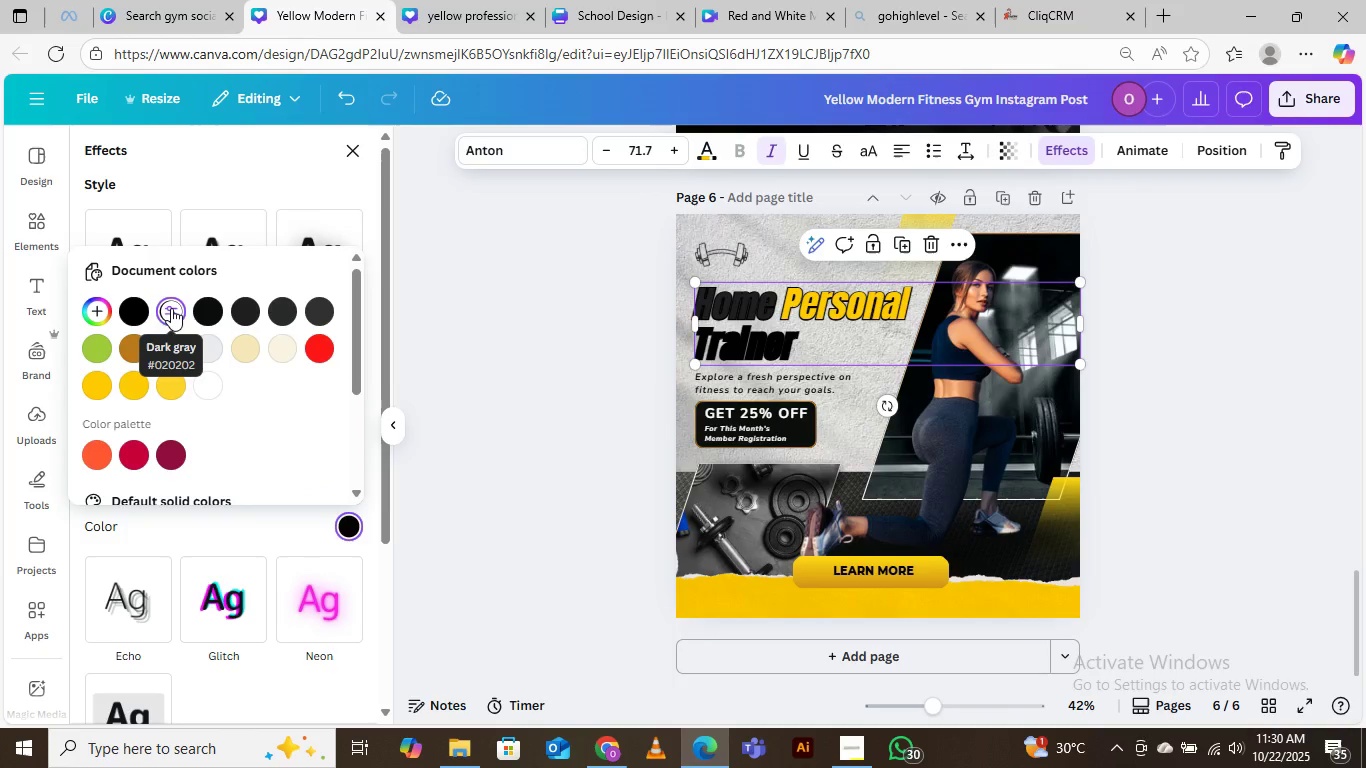 
left_click([477, 319])
 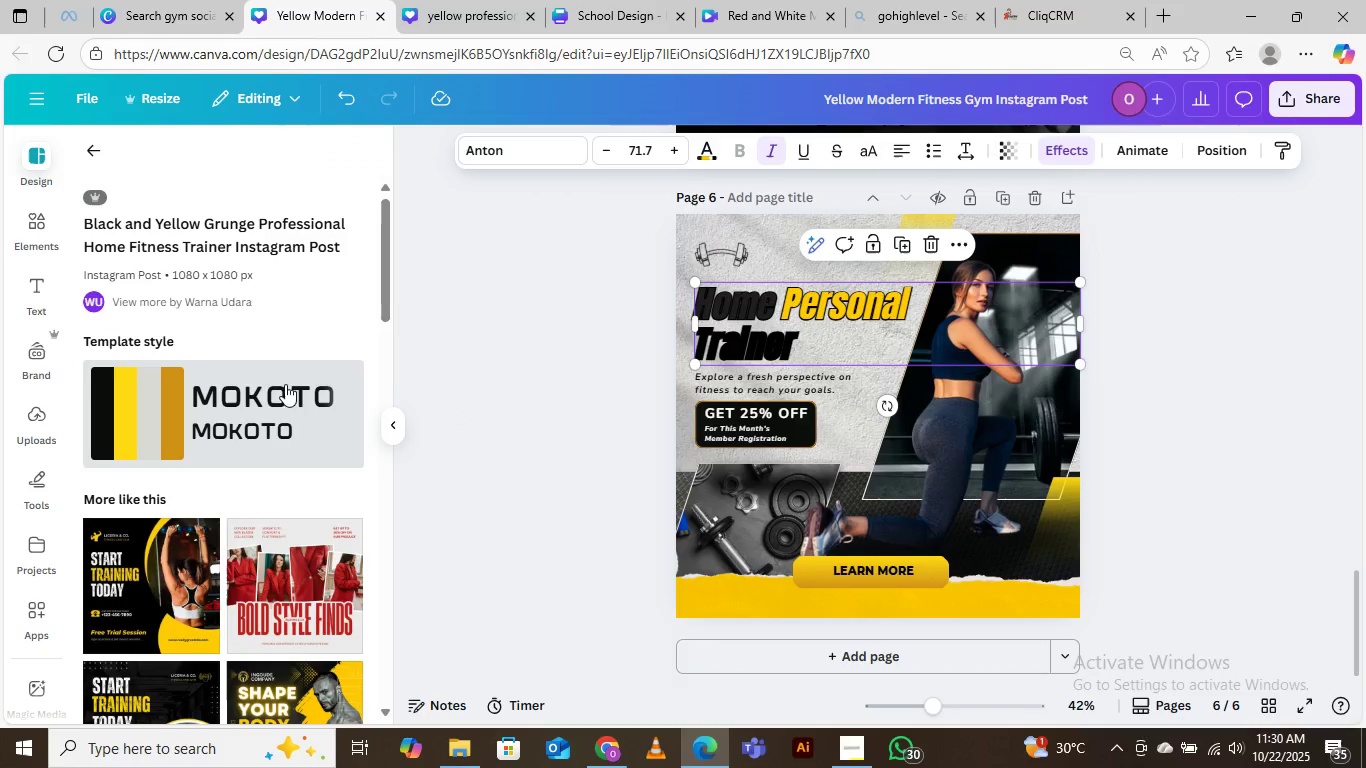 
key(Control+Z)
 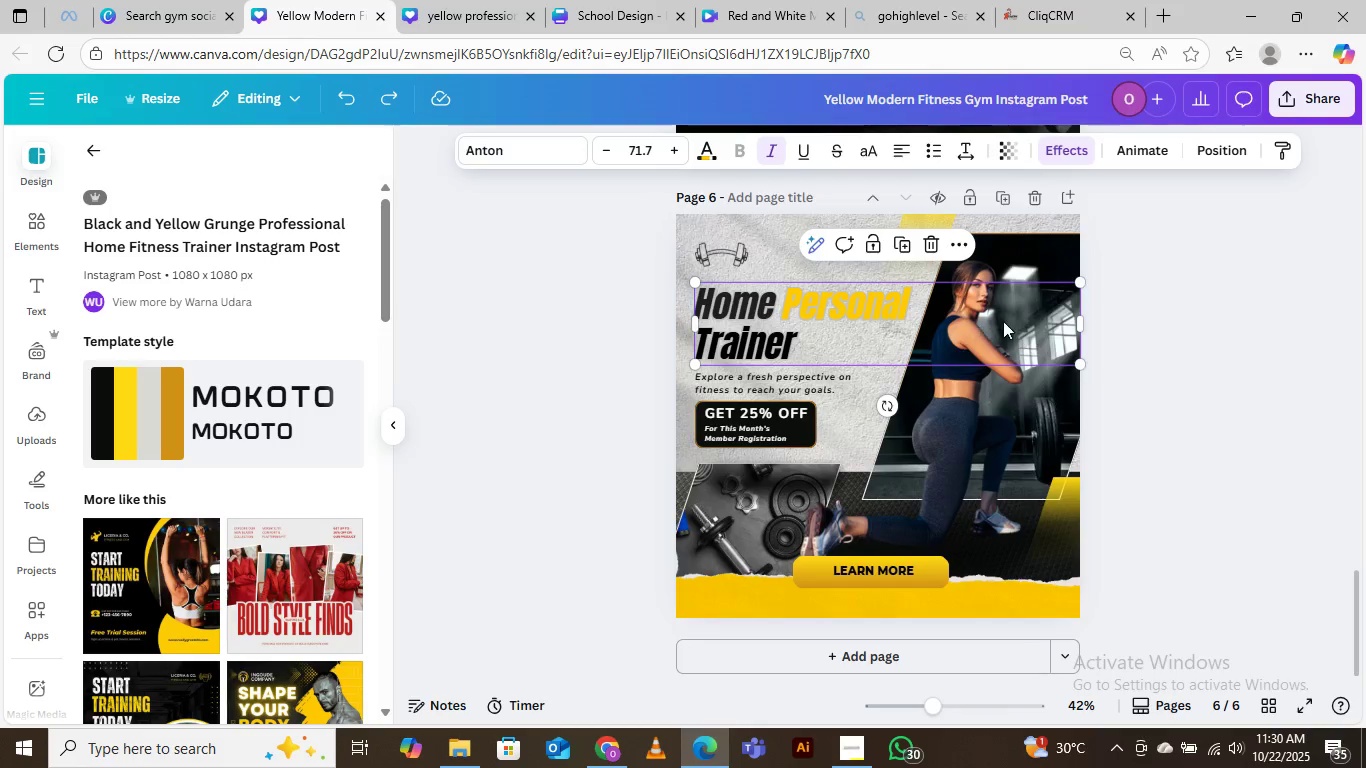 
left_click([866, 308])
 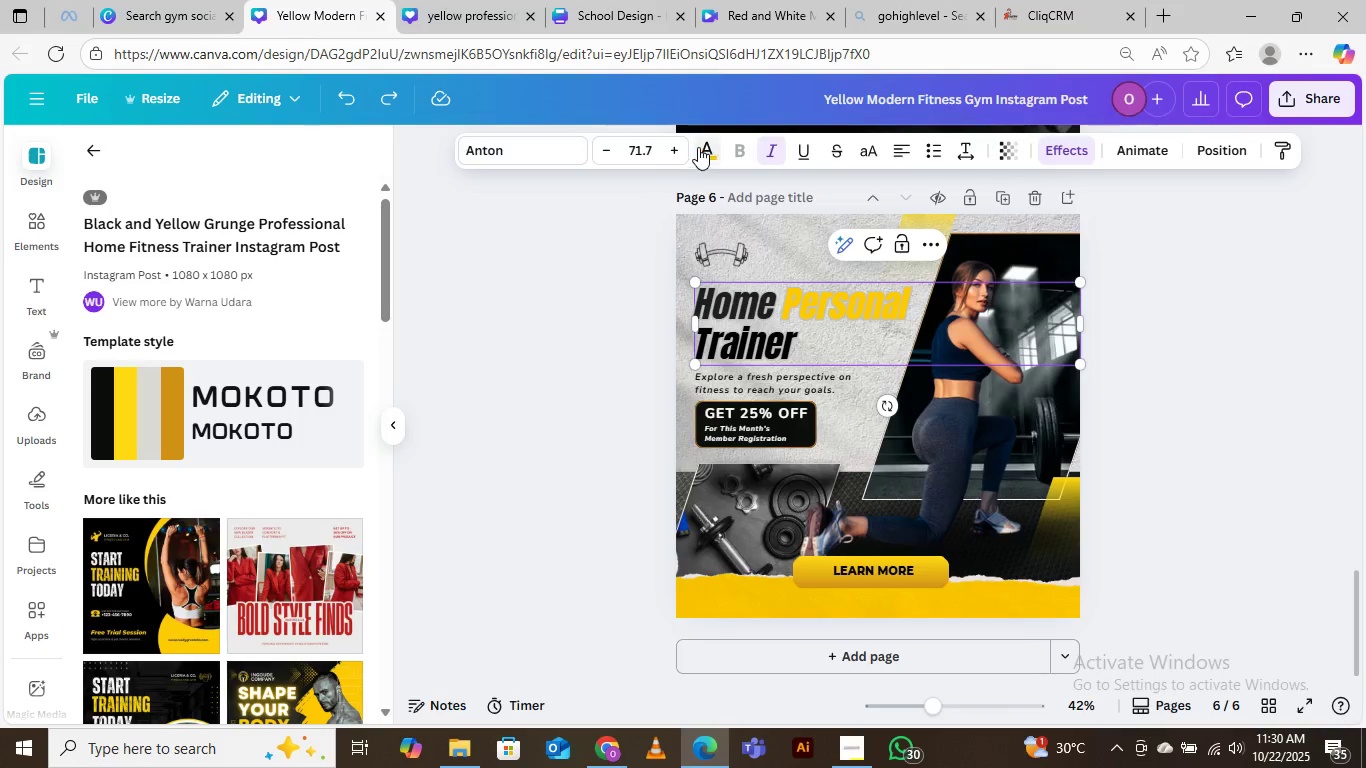 
left_click([698, 147])
 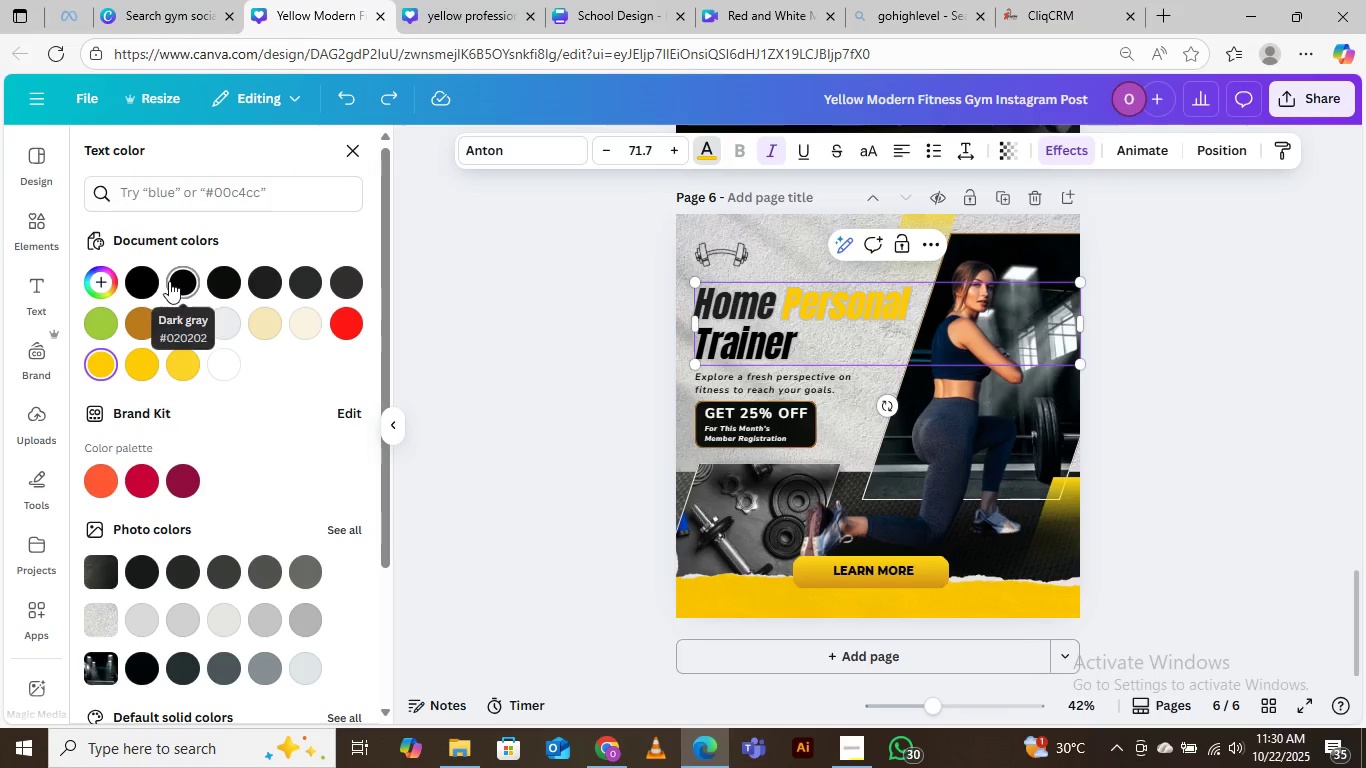 
left_click([175, 282])
 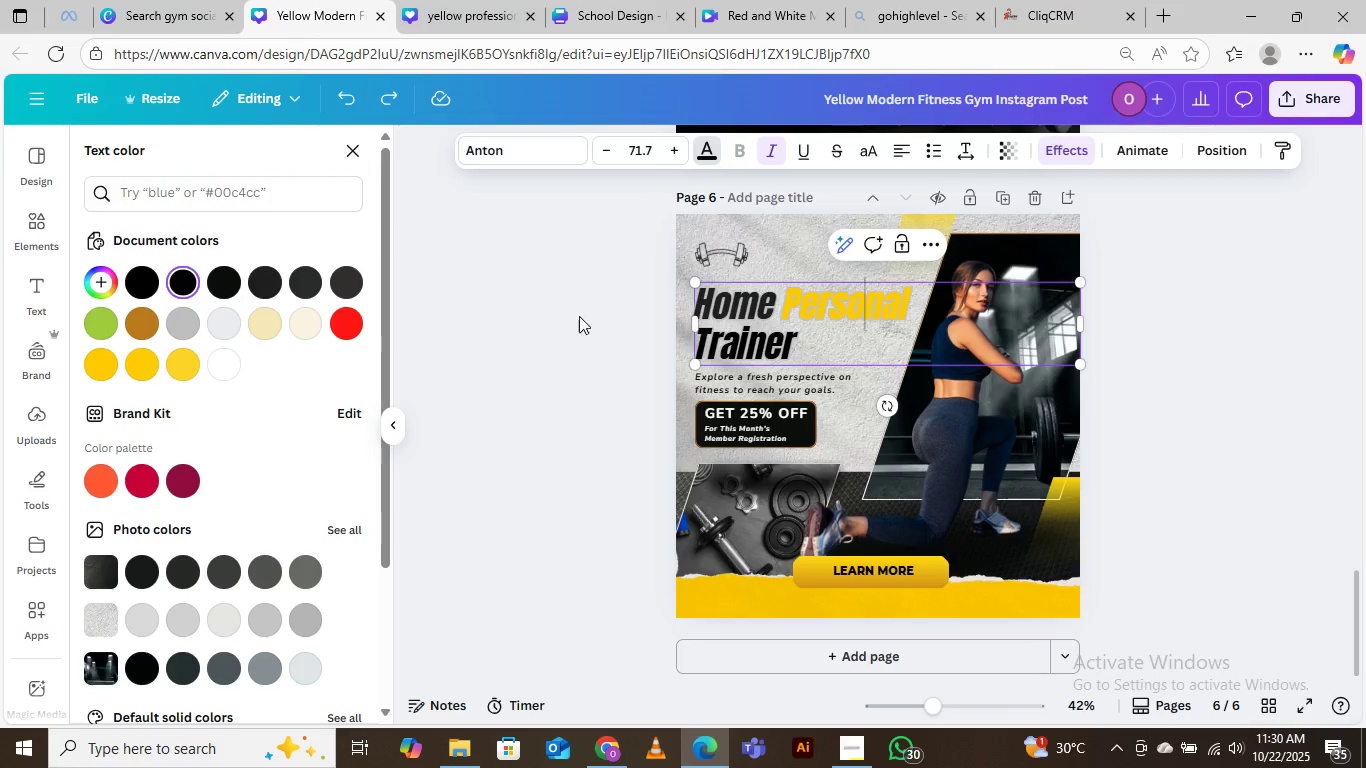 
left_click([558, 311])
 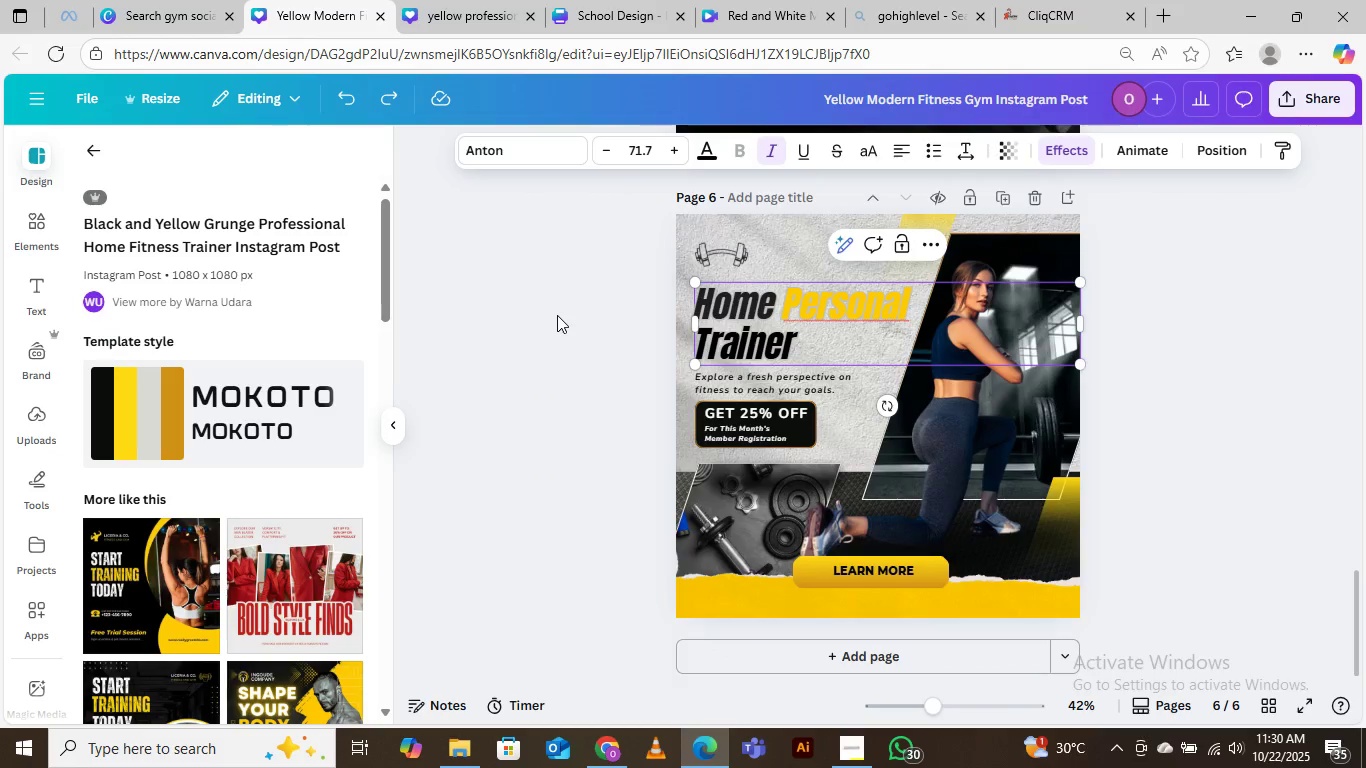 
left_click([557, 315])
 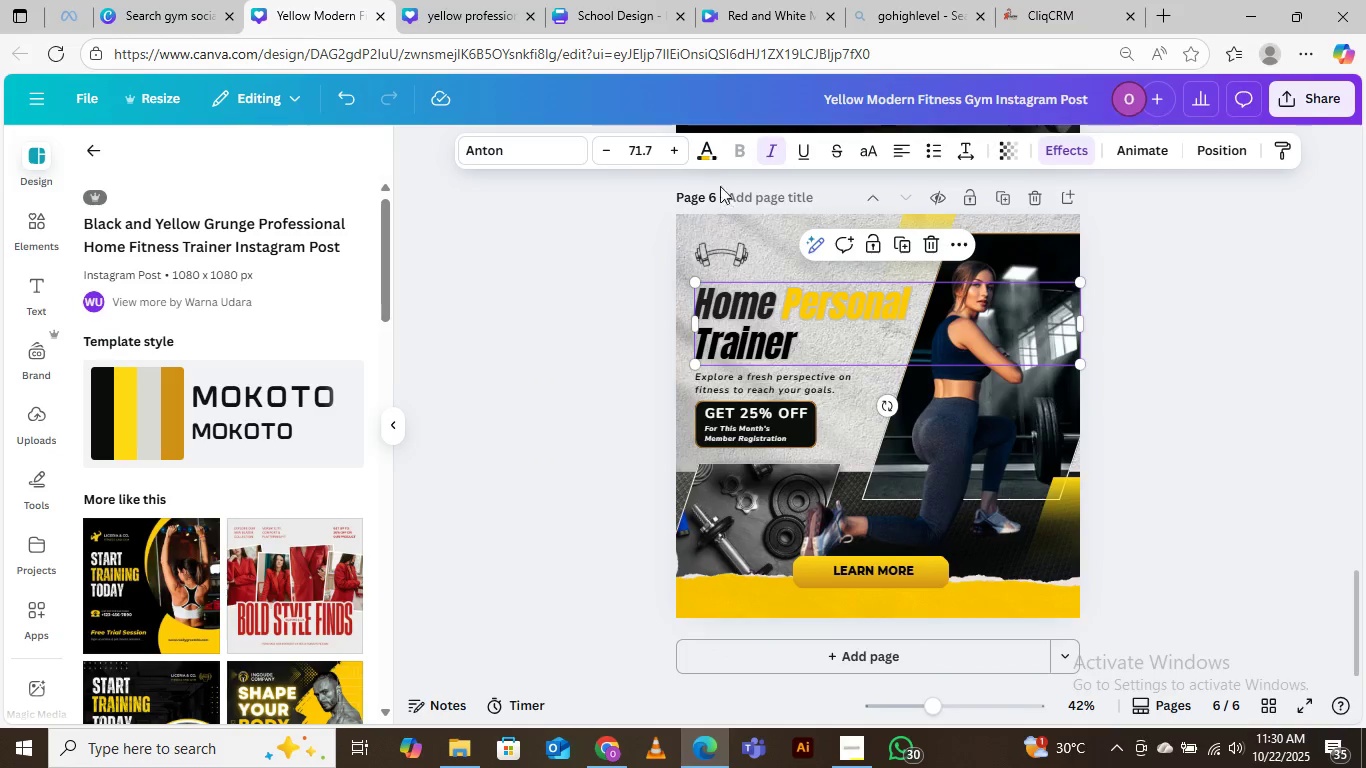 
left_click([707, 154])
 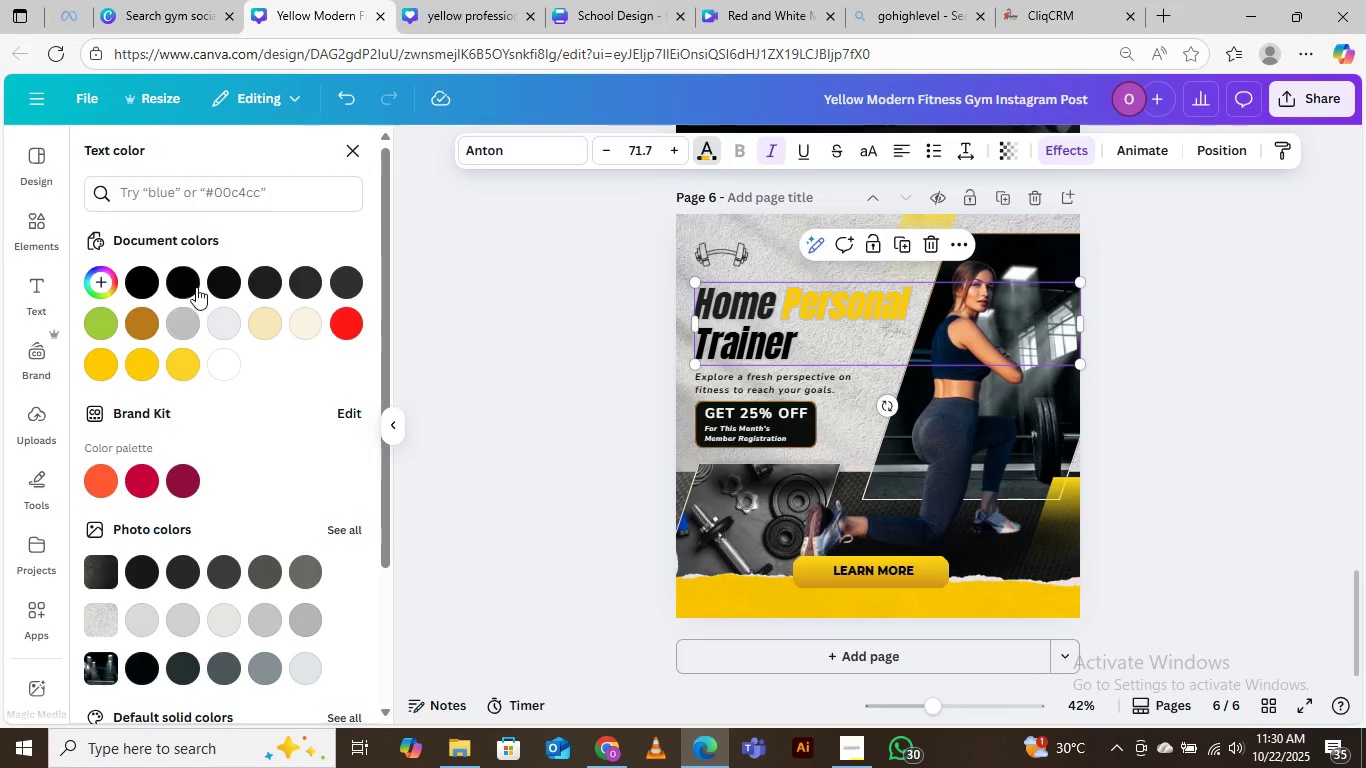 
left_click([183, 278])
 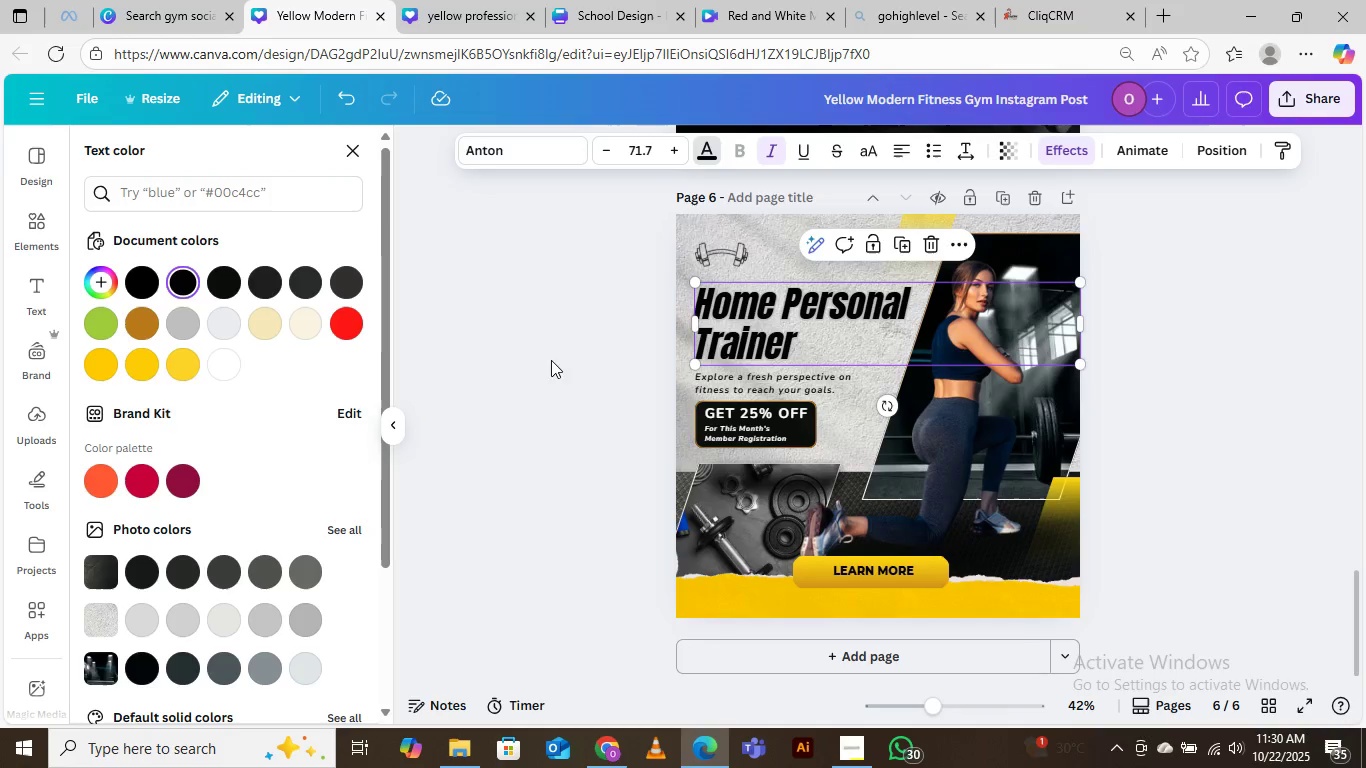 
left_click([544, 338])
 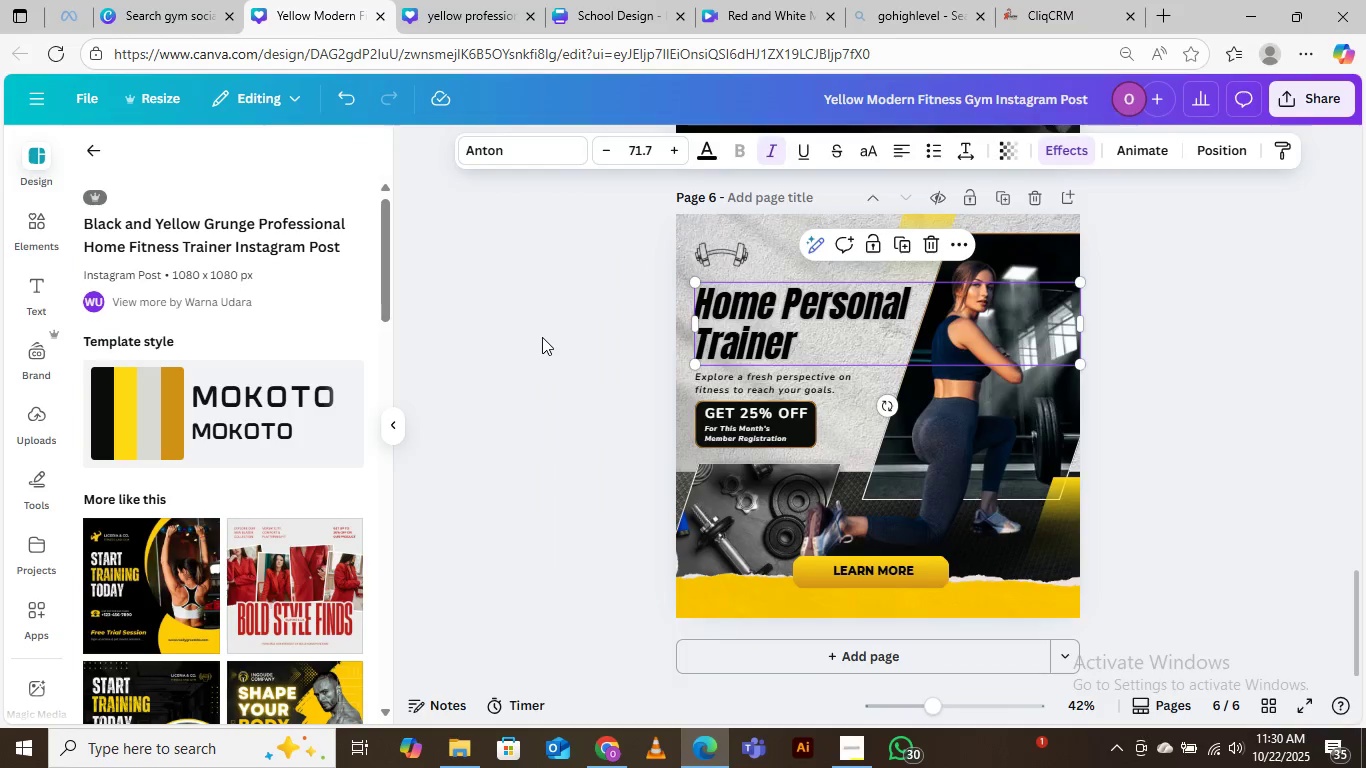 
left_click([542, 337])
 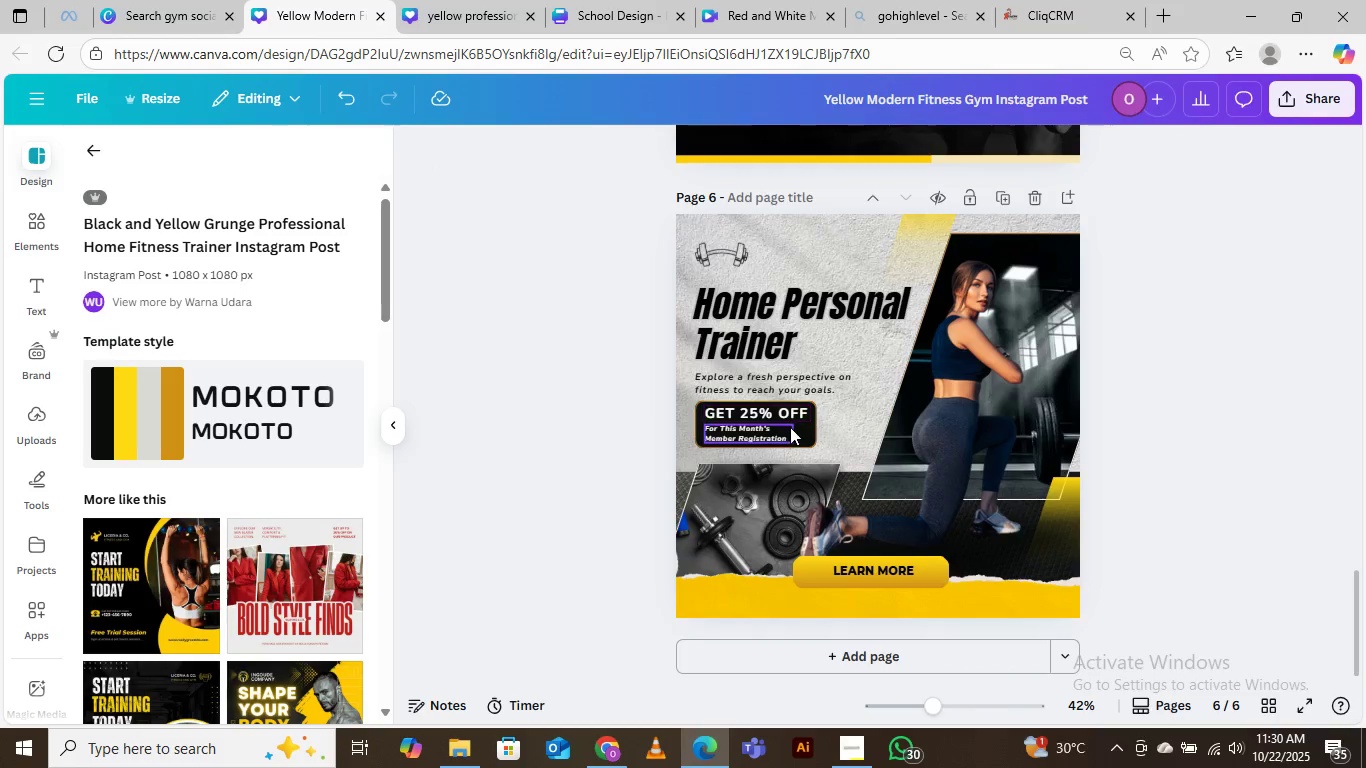 
wait(5.94)
 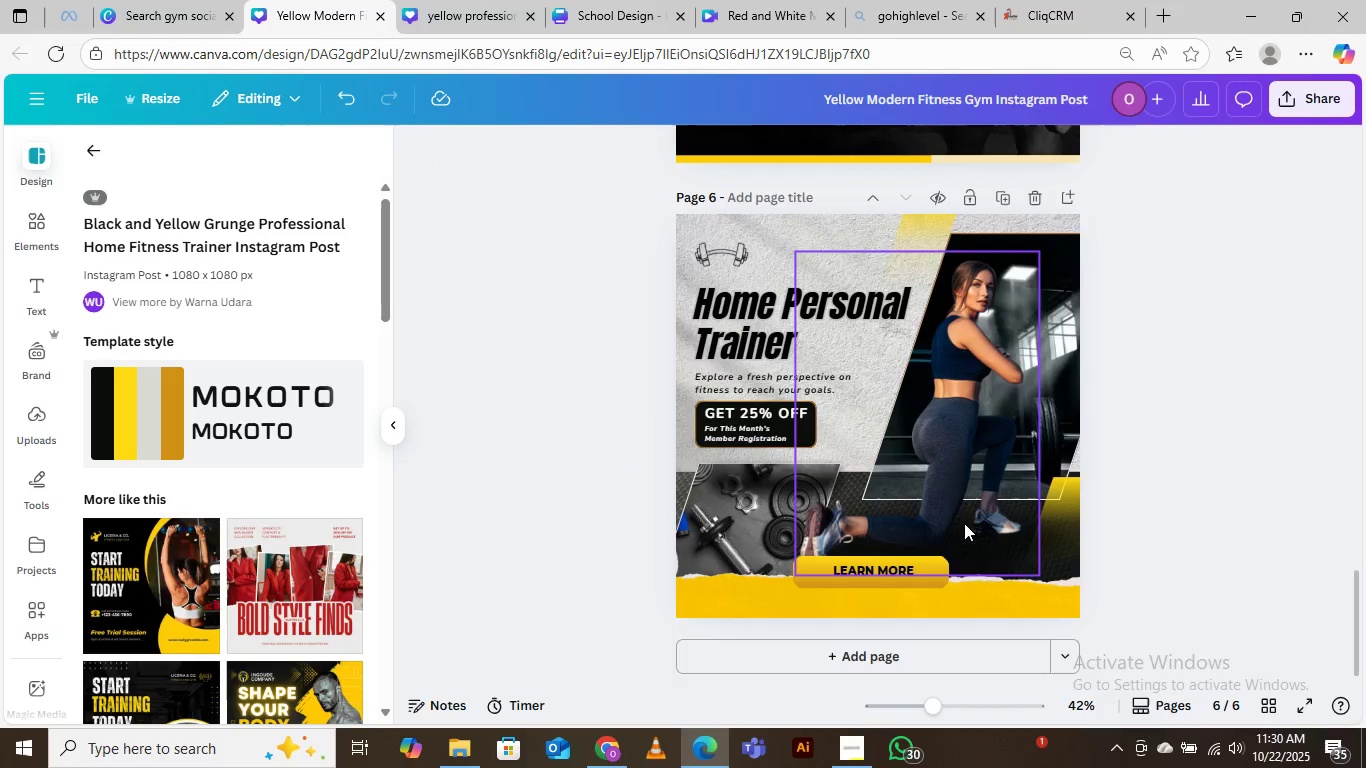 
scroll: coordinate [894, 489], scroll_direction: down, amount: 5.0
 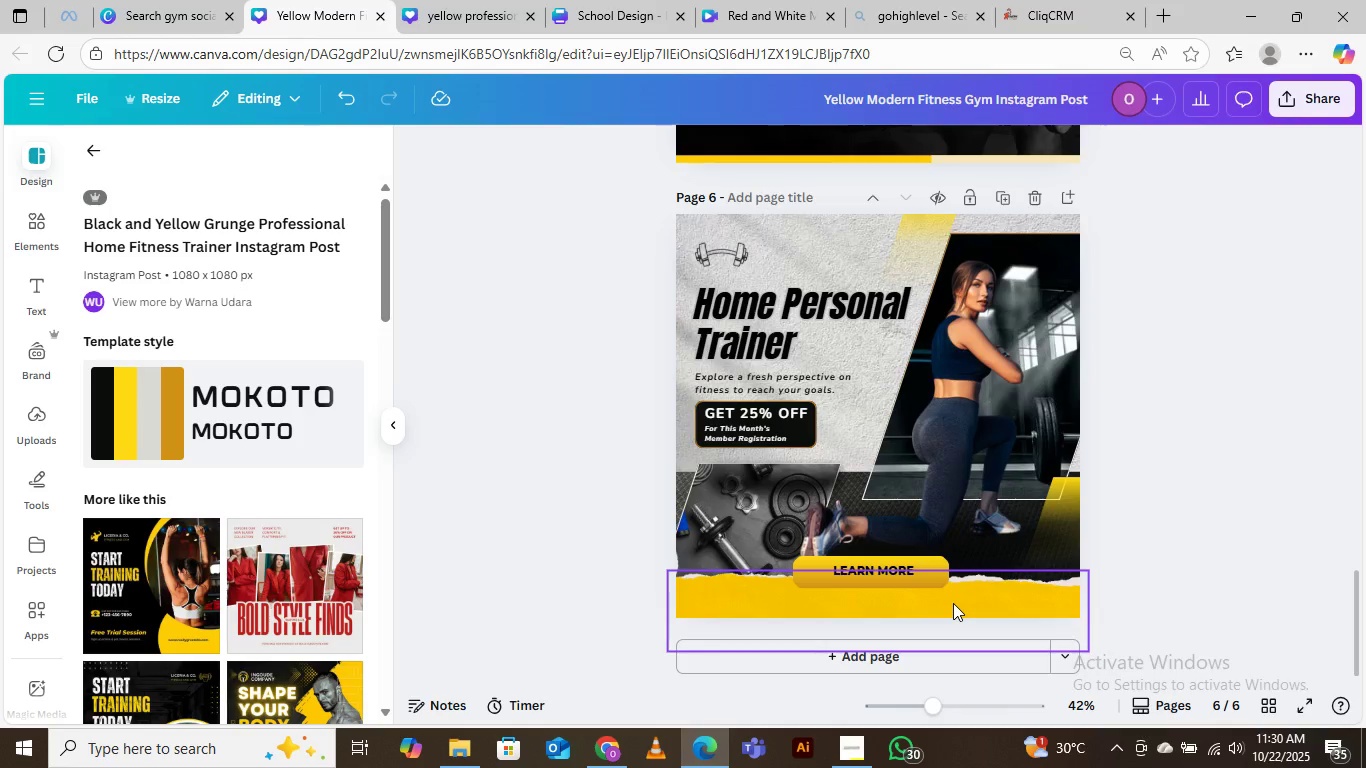 
left_click_drag(start_coordinate=[953, 602], to_coordinate=[949, 631])
 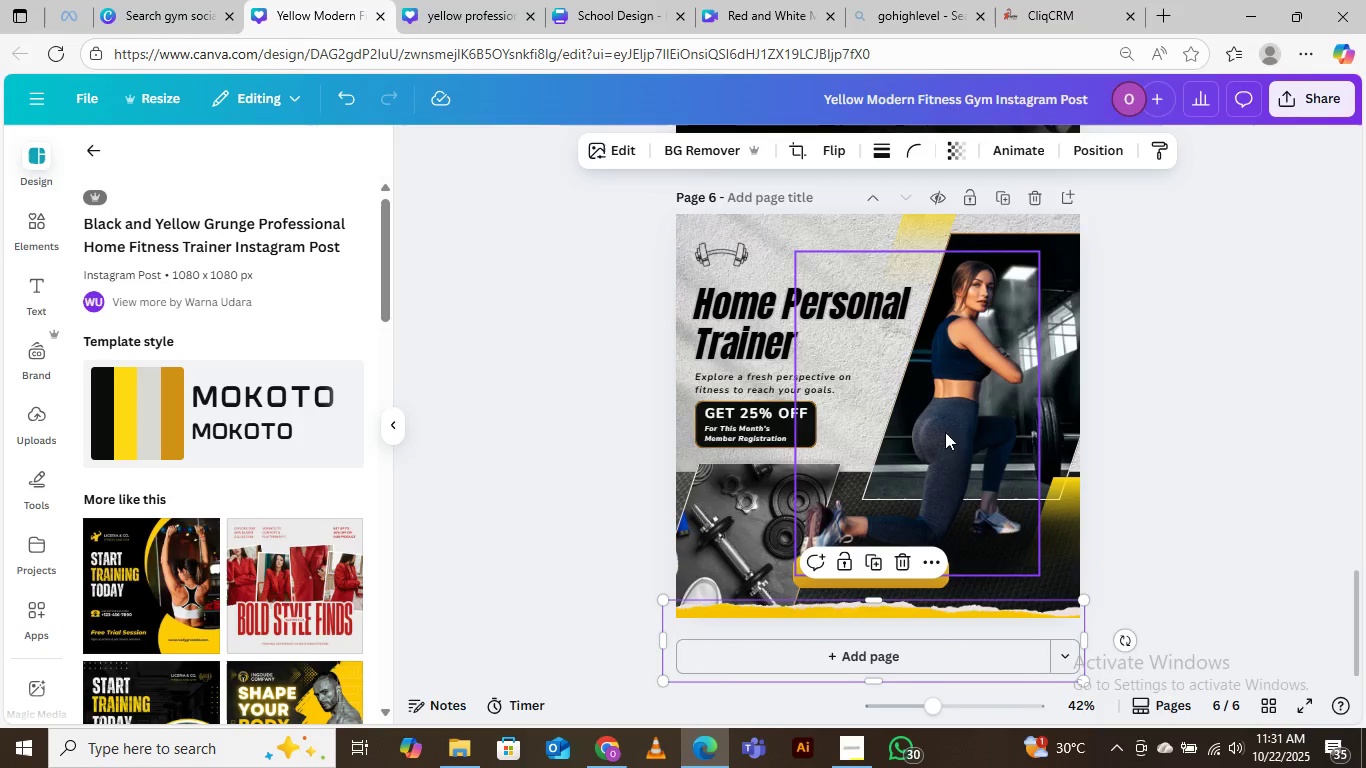 
left_click([1248, 283])
 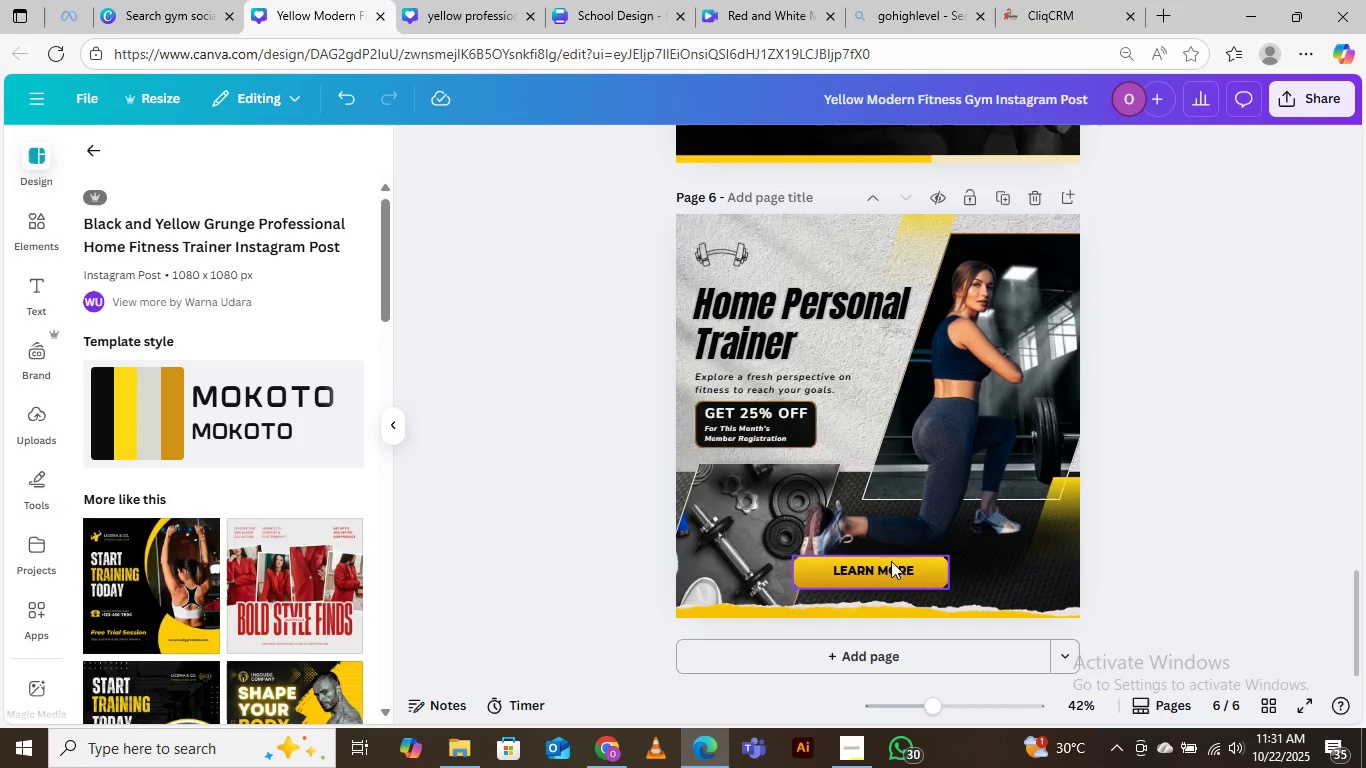 
scroll: coordinate [893, 493], scroll_direction: down, amount: 6.0
 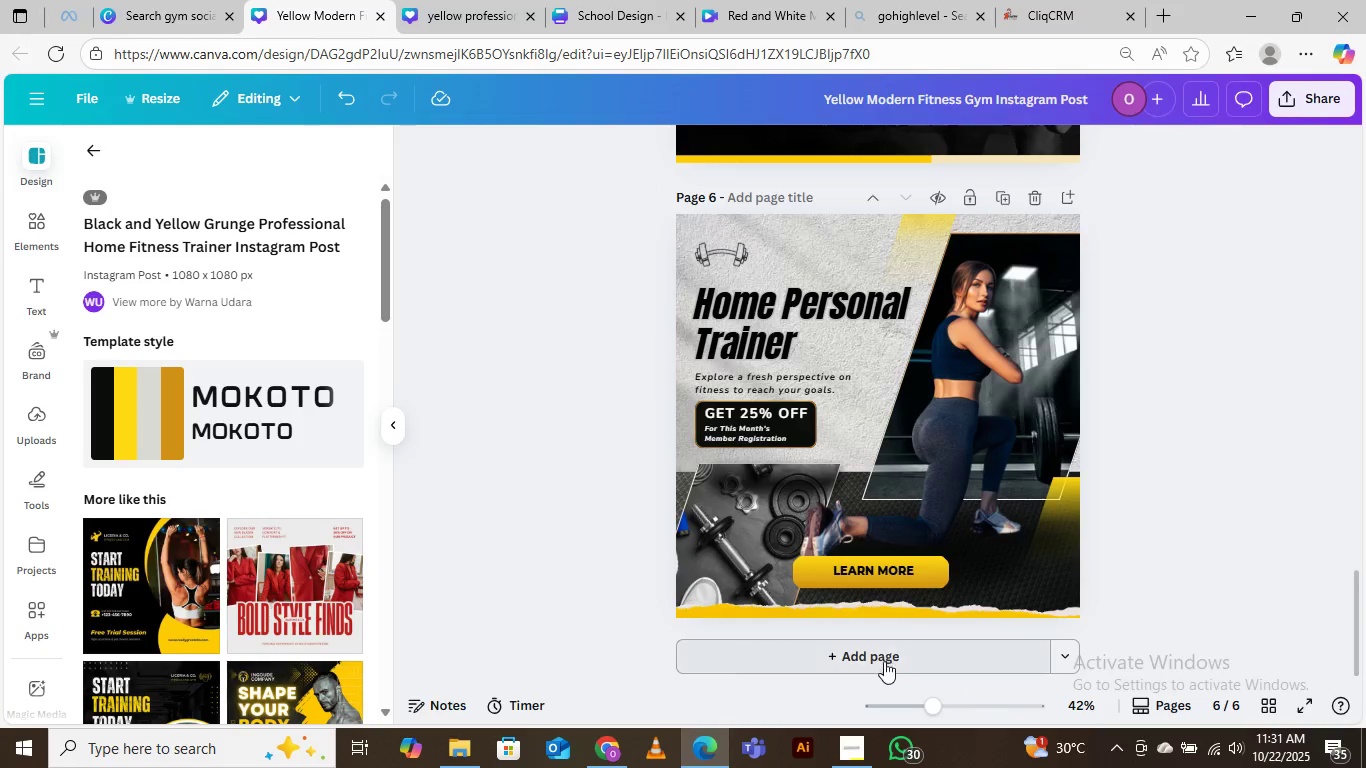 
left_click([884, 661])